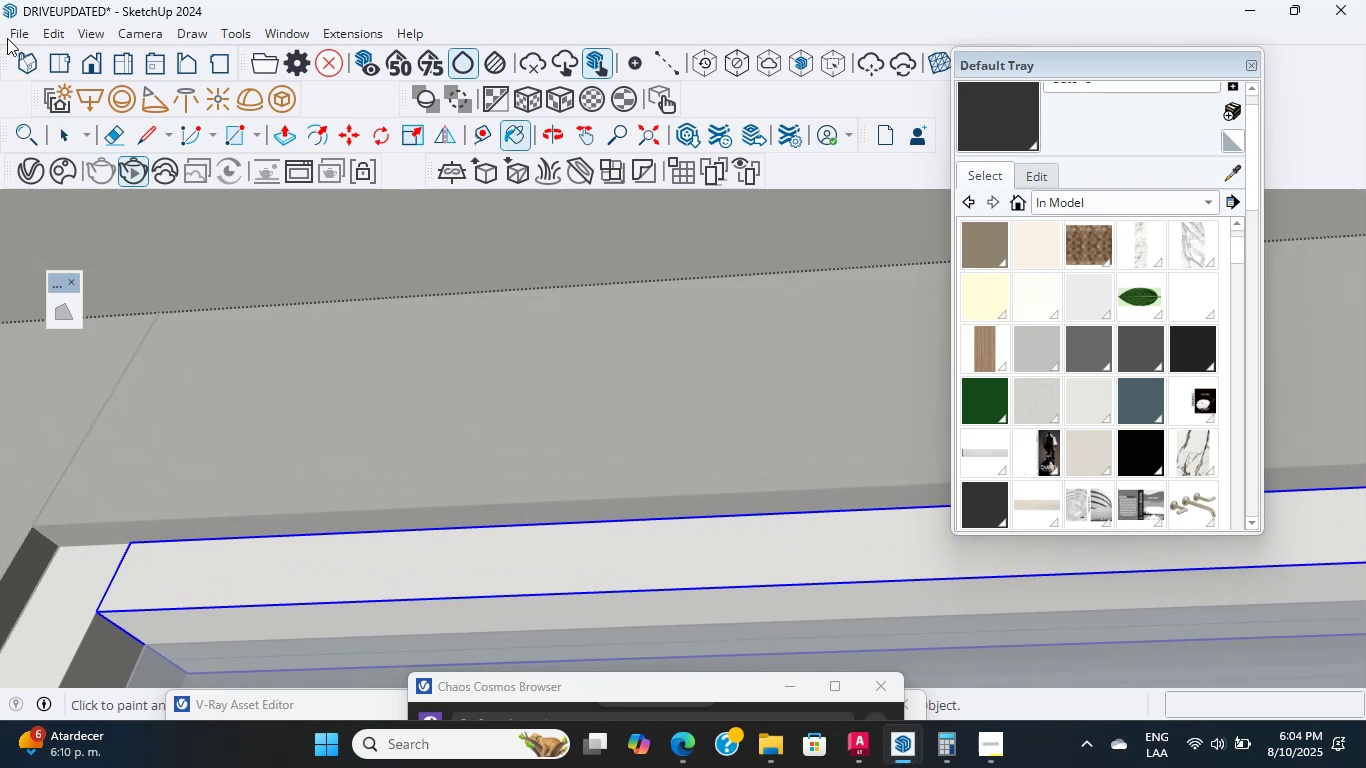 
left_click([77, 148])
 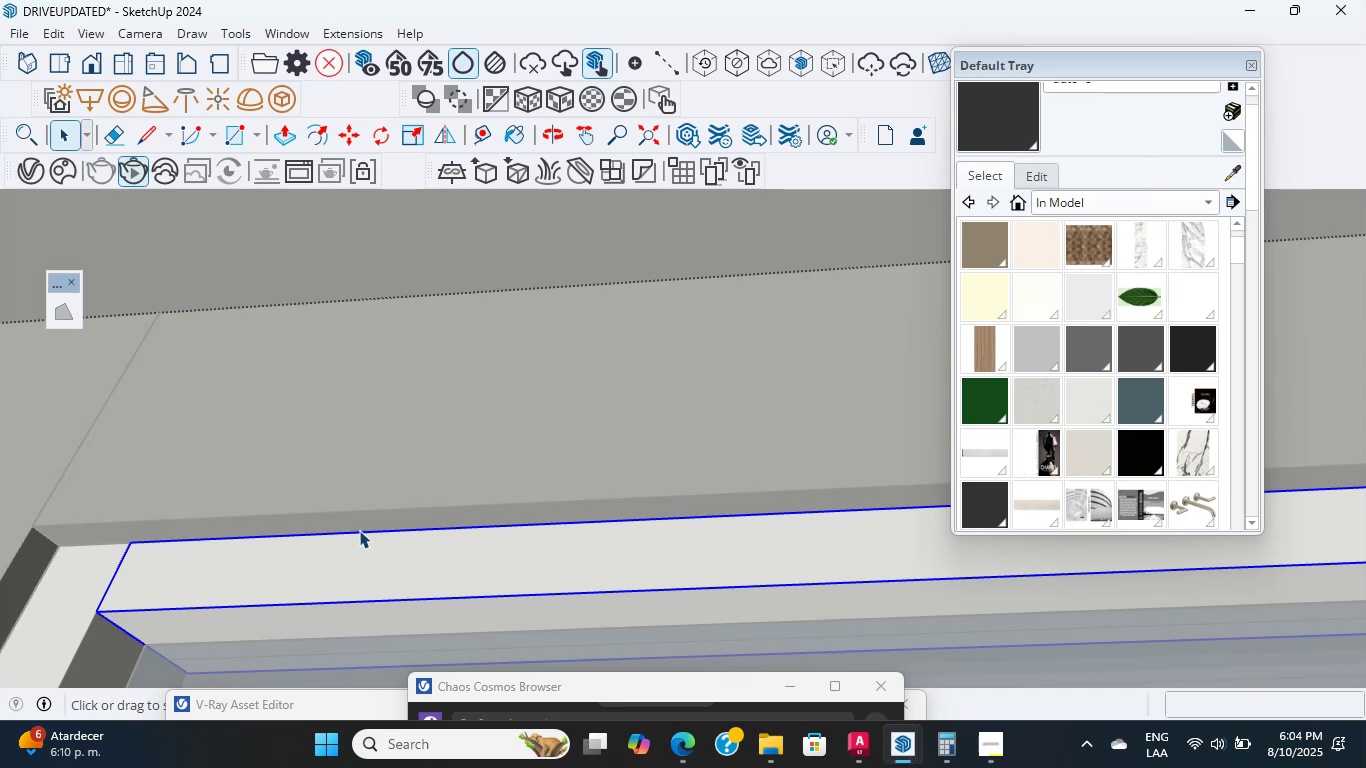 
double_click([359, 556])
 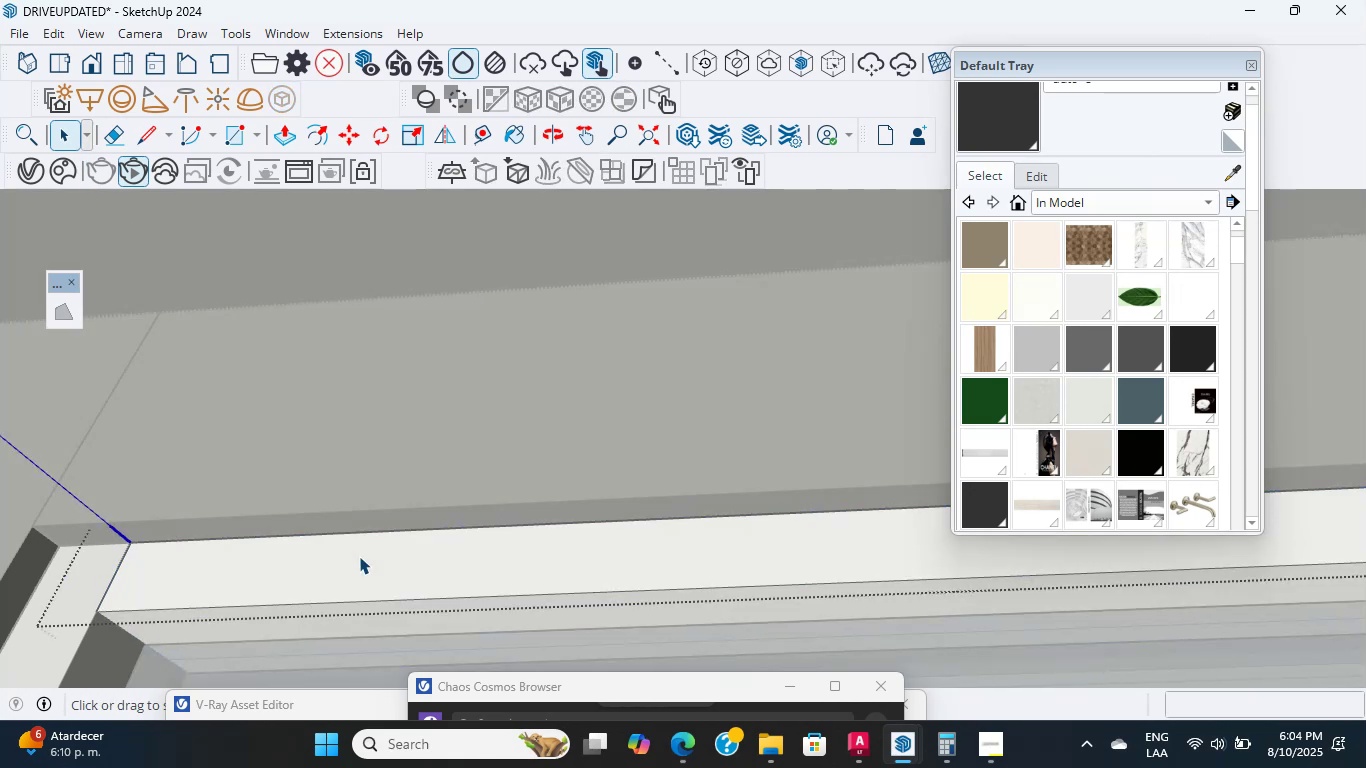 
wait(5.23)
 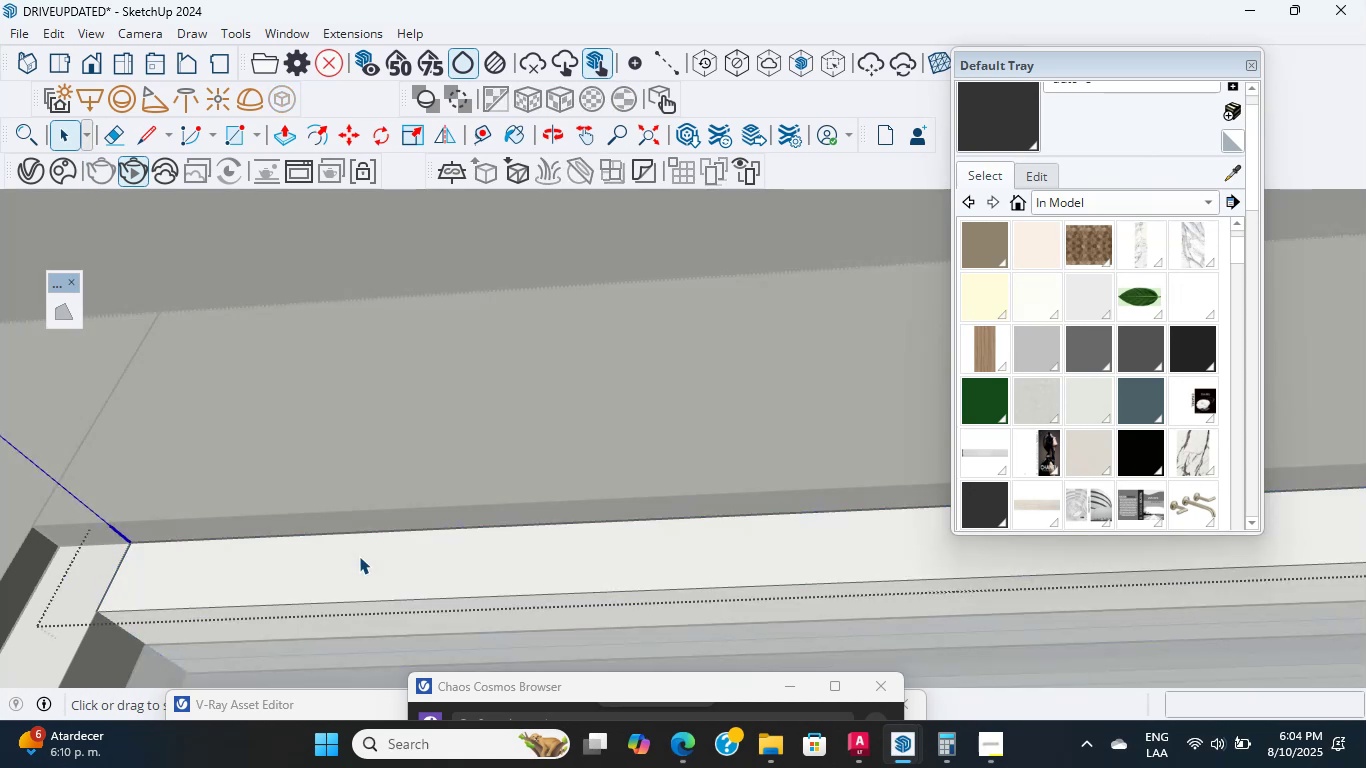 
double_click([359, 556])
 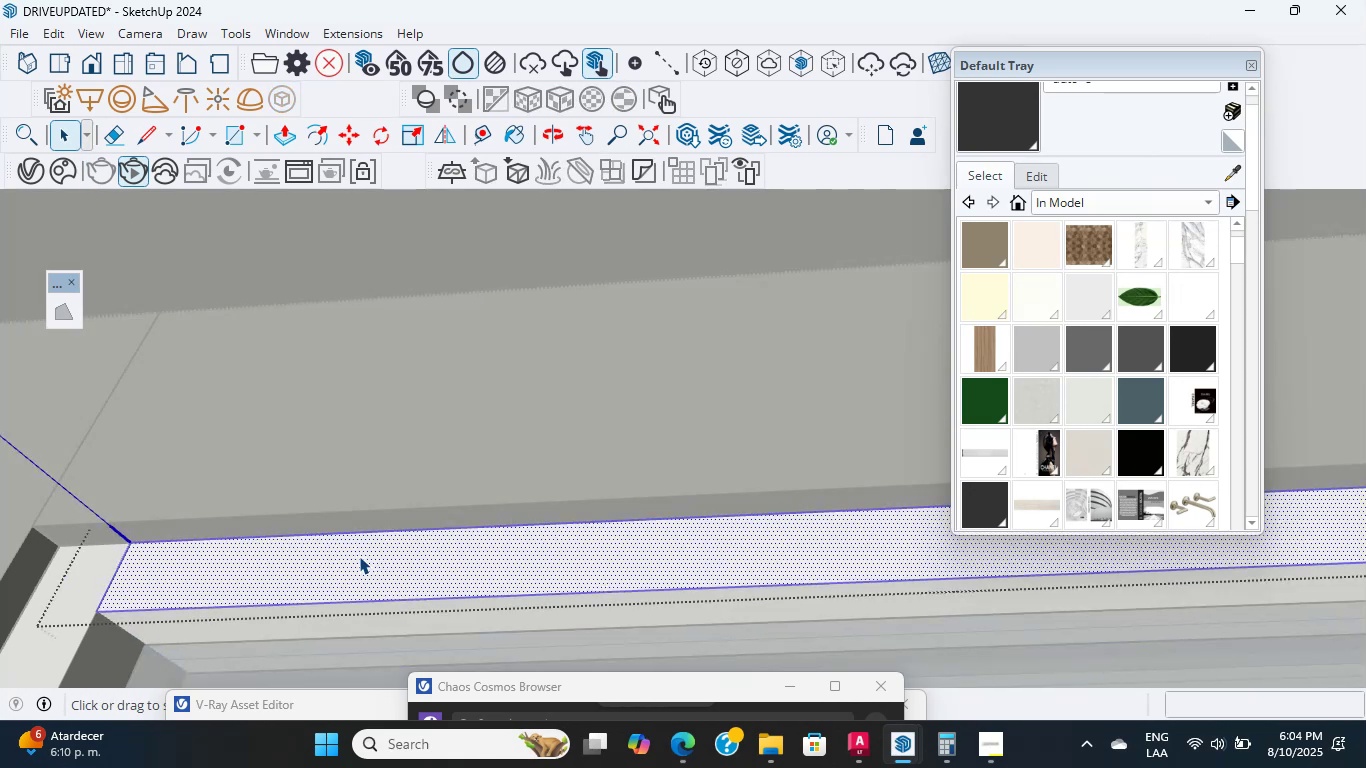 
triple_click([359, 556])
 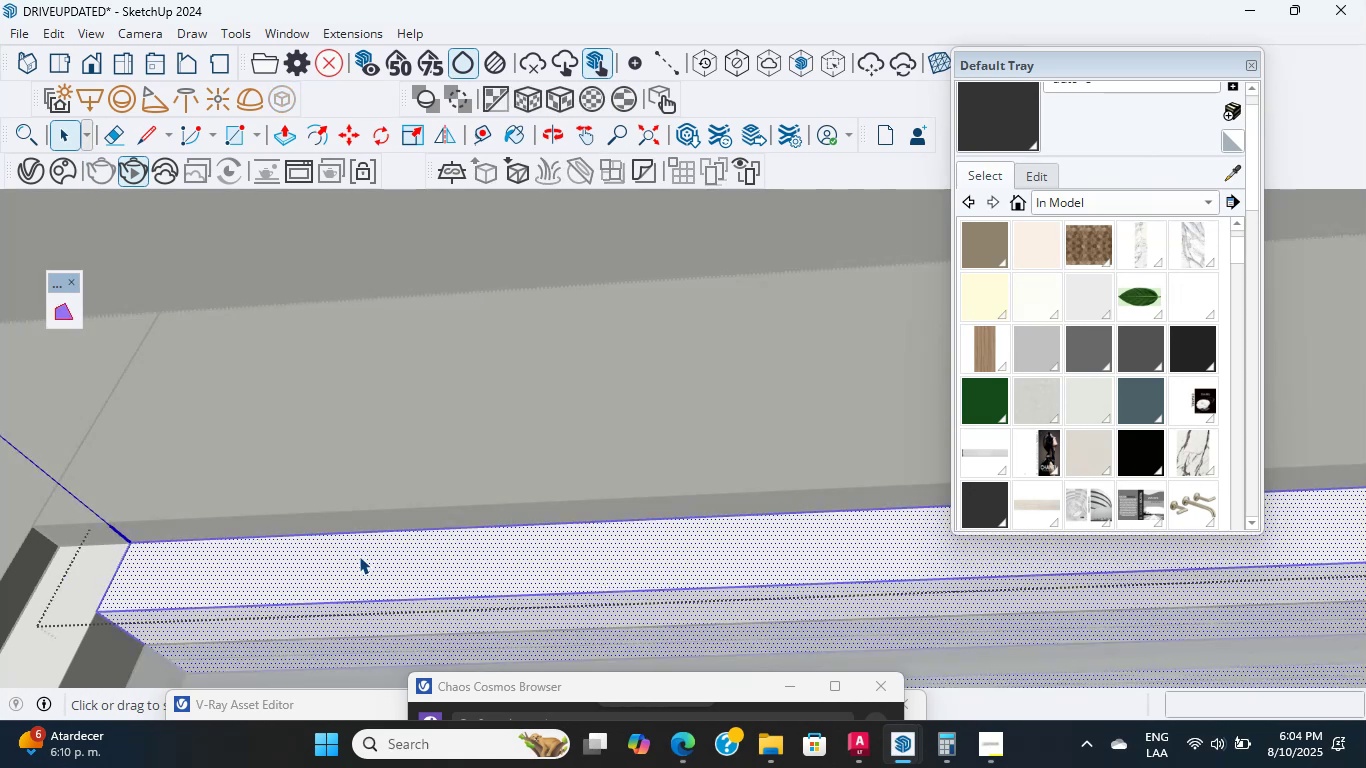 
triple_click([359, 556])
 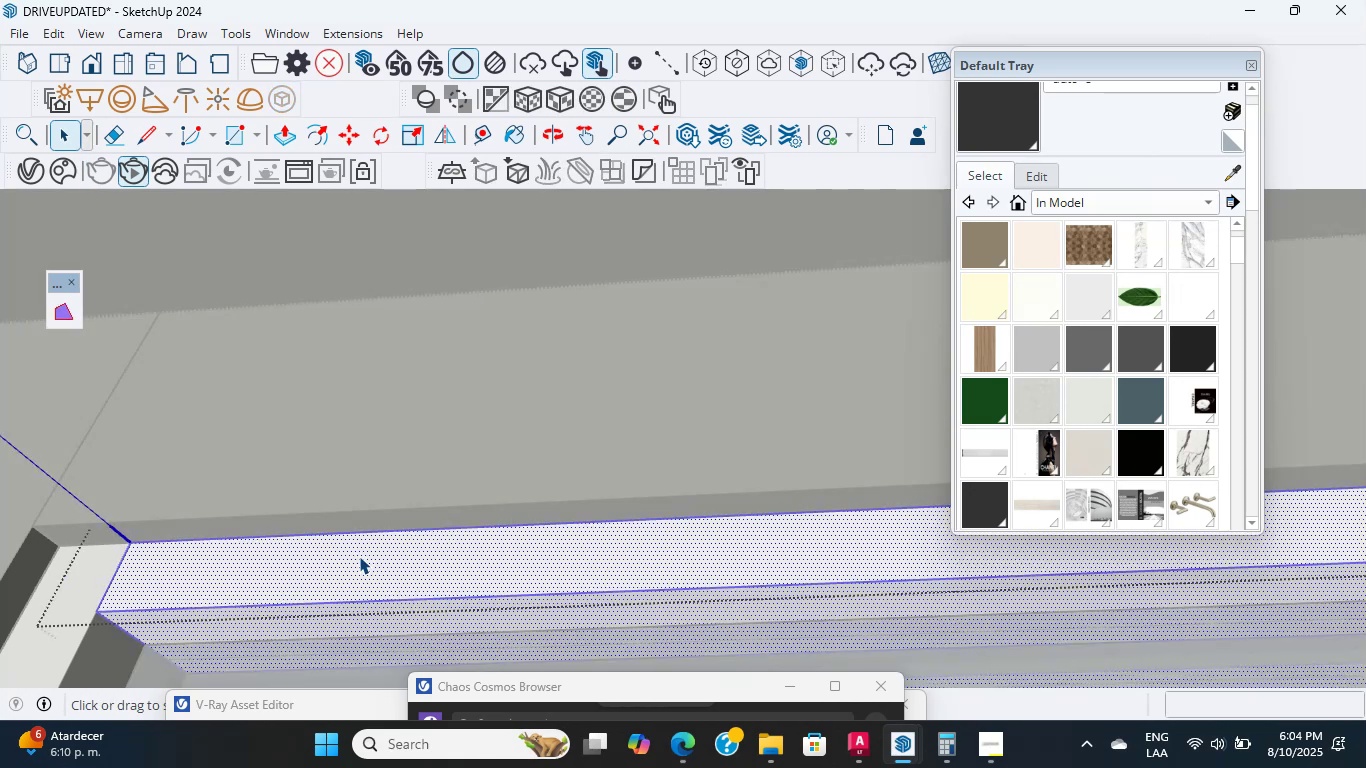 
triple_click([359, 556])
 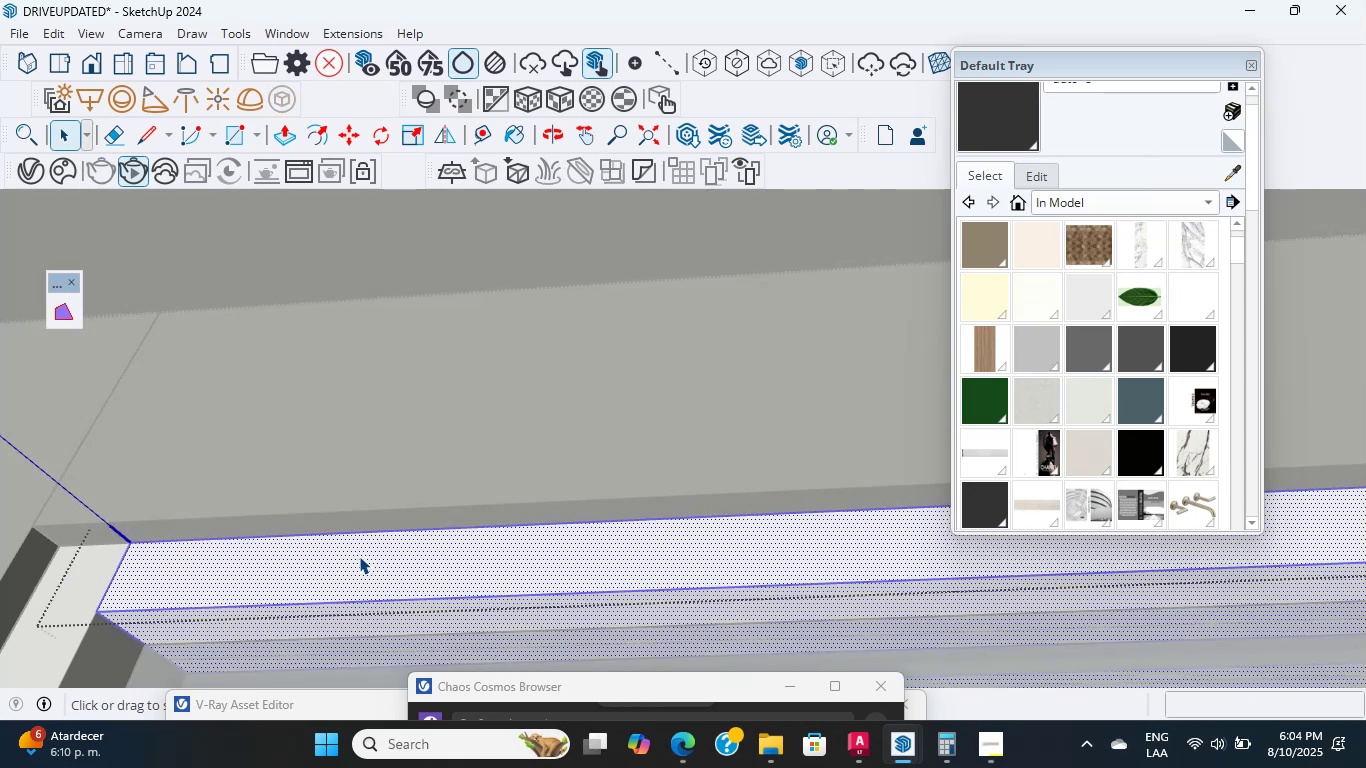 
triple_click([359, 556])
 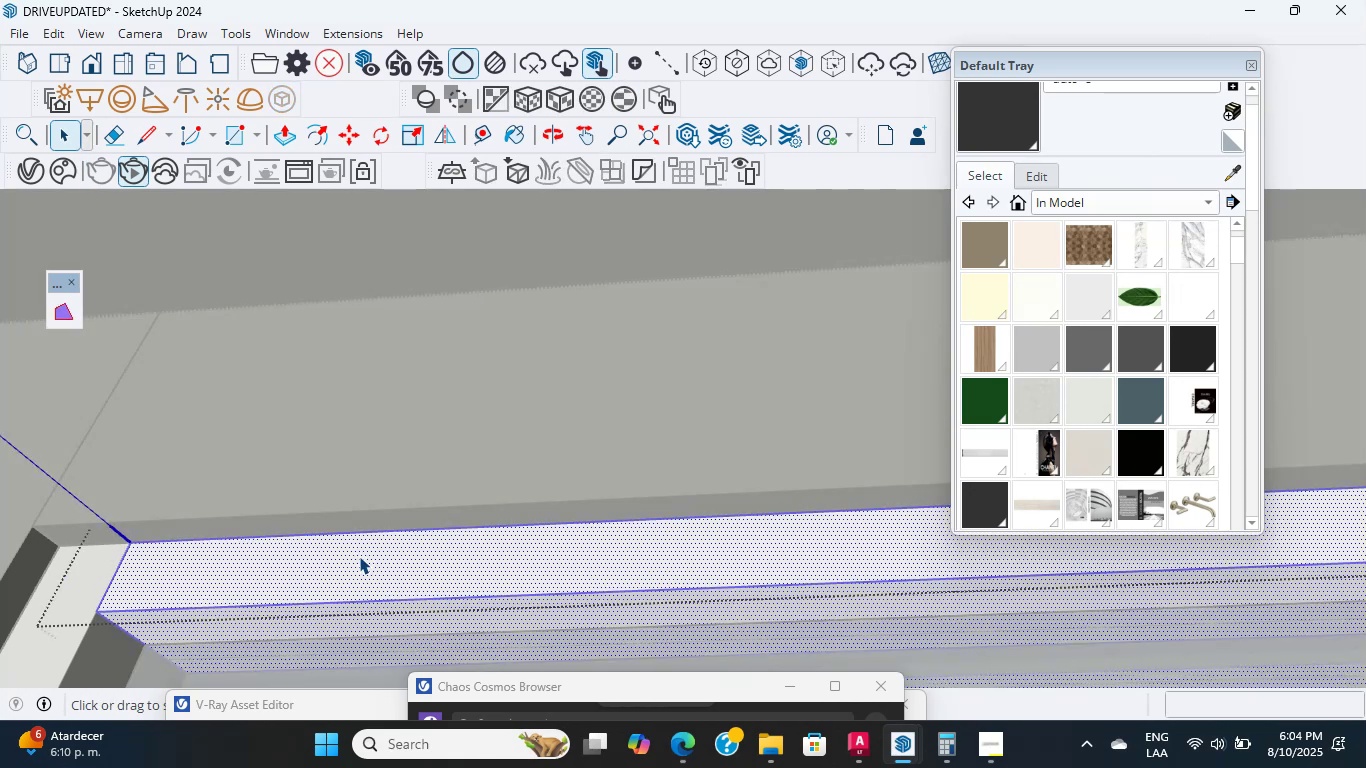 
triple_click([359, 556])
 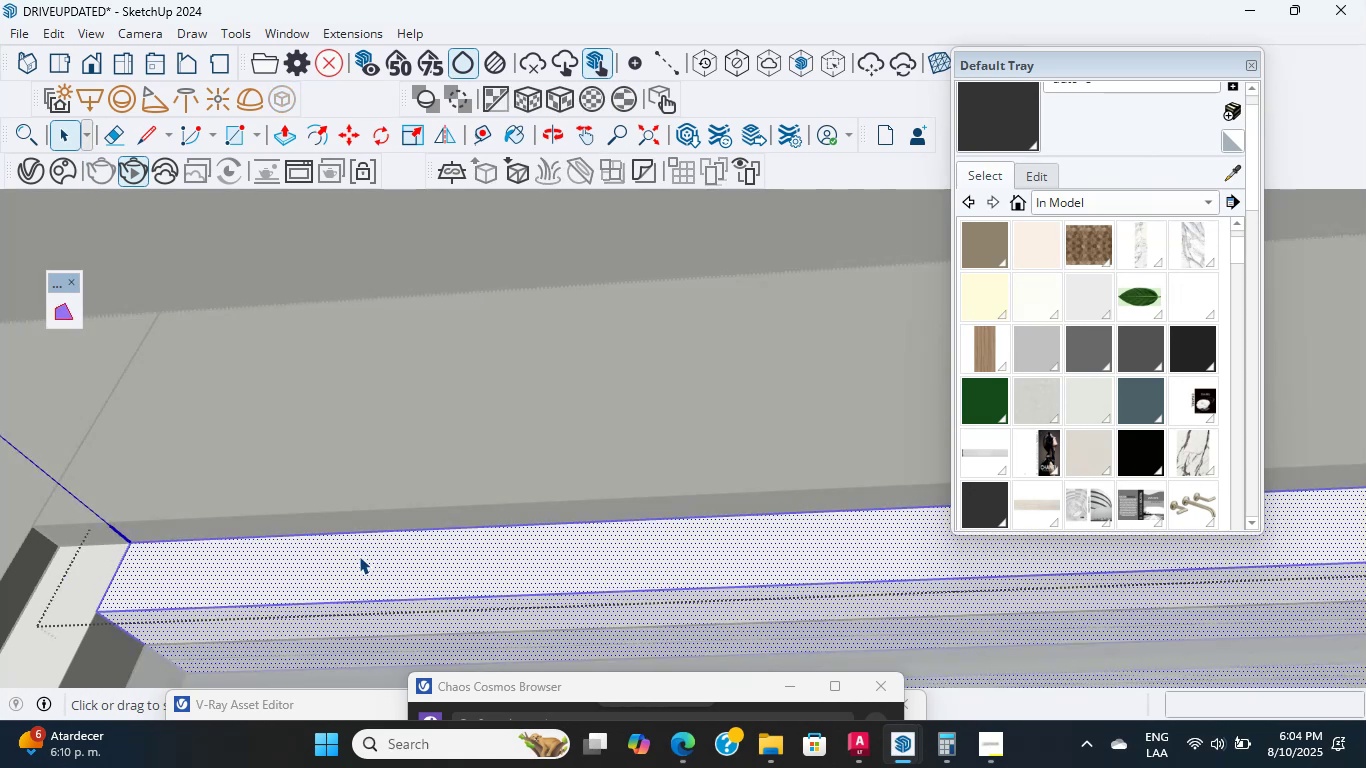 
triple_click([359, 556])
 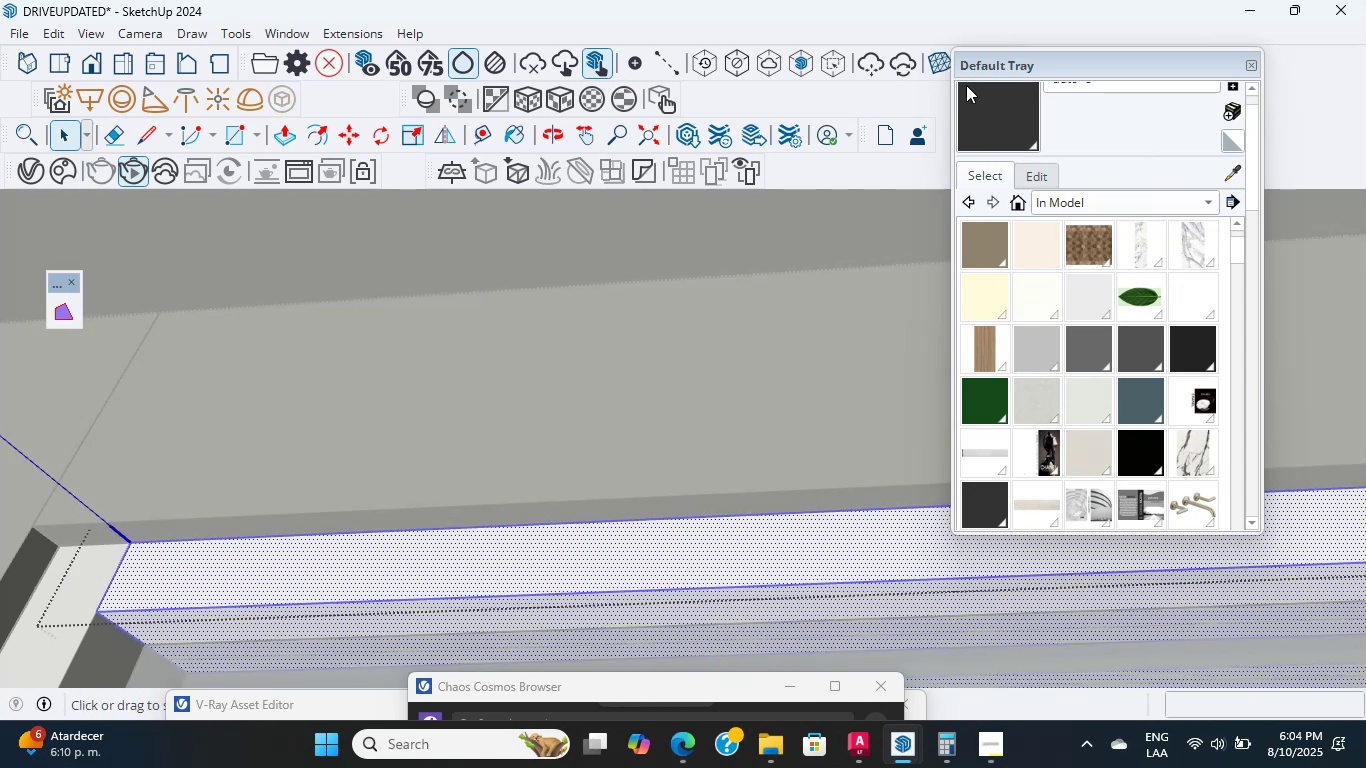 
left_click([990, 117])
 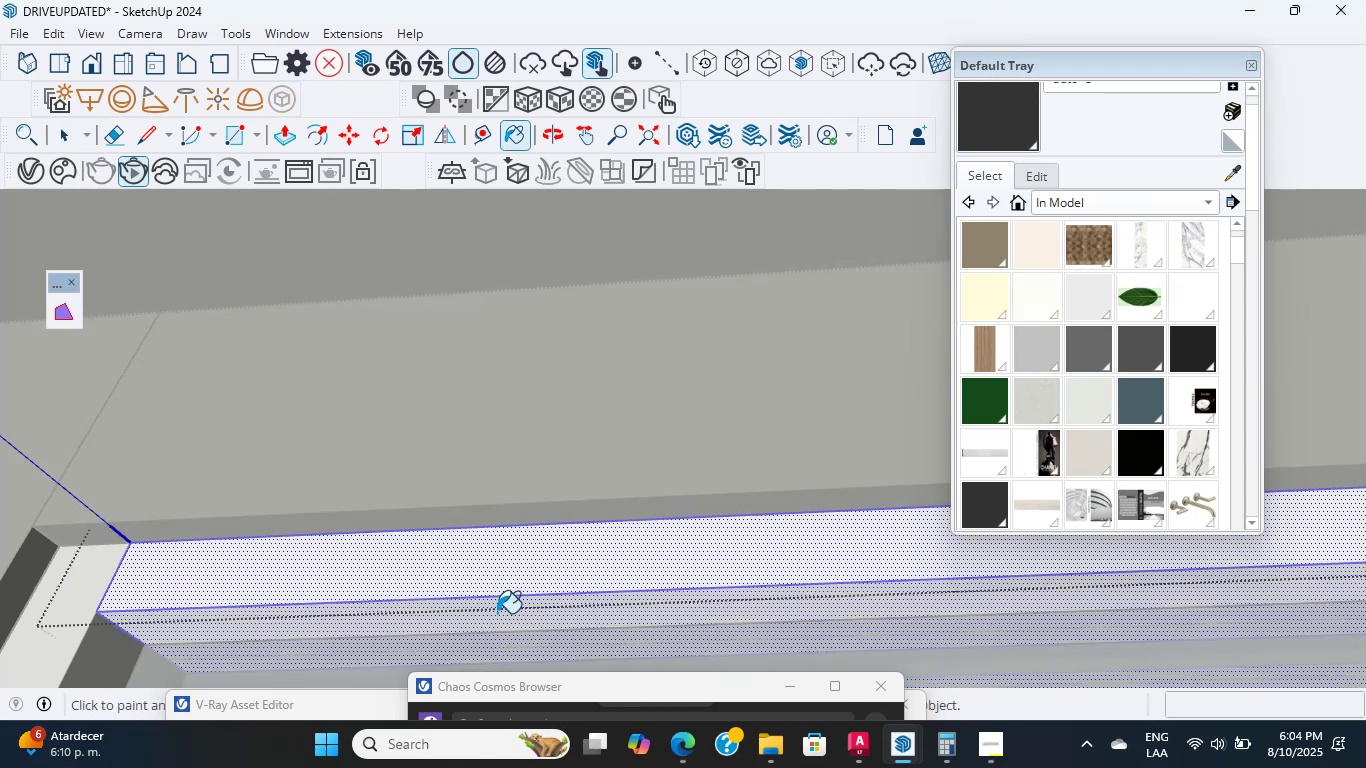 
left_click([523, 567])
 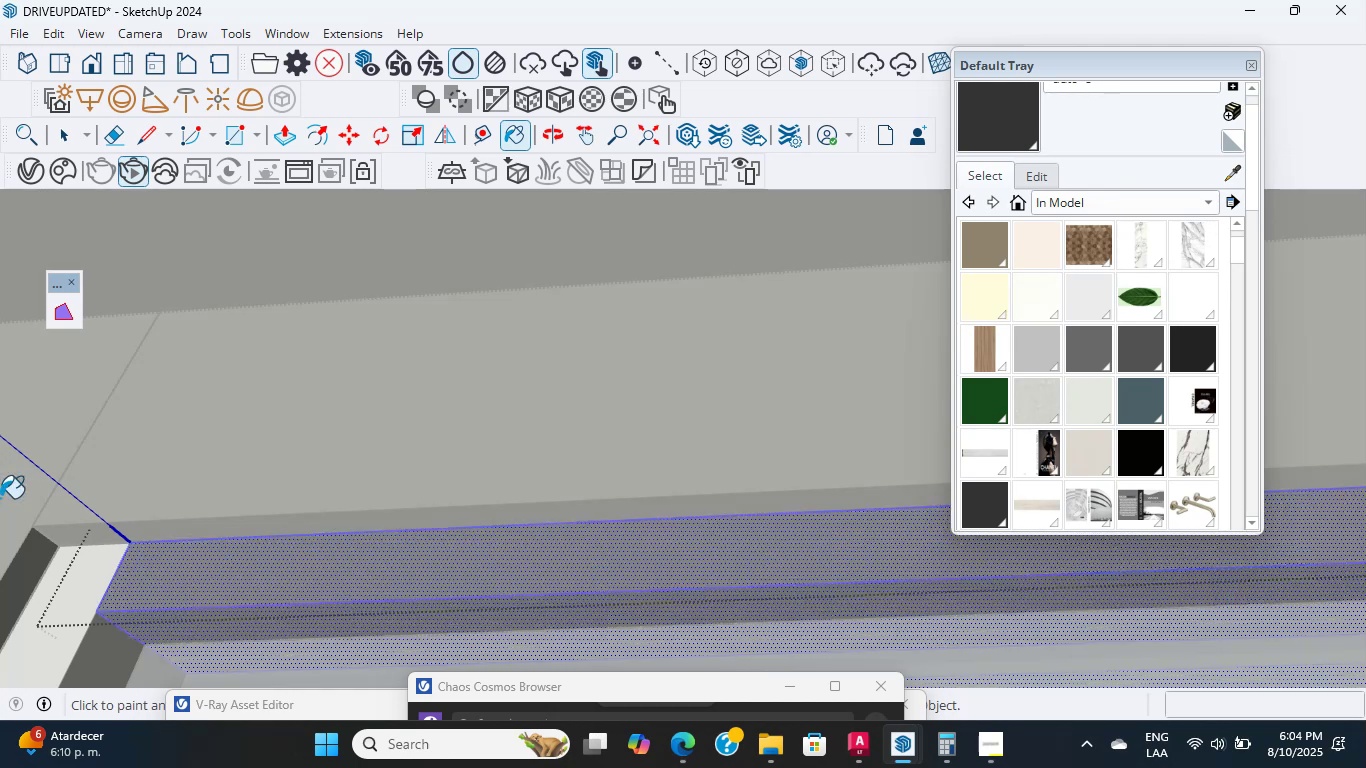 
scroll: coordinate [120, 613], scroll_direction: up, amount: 4.0
 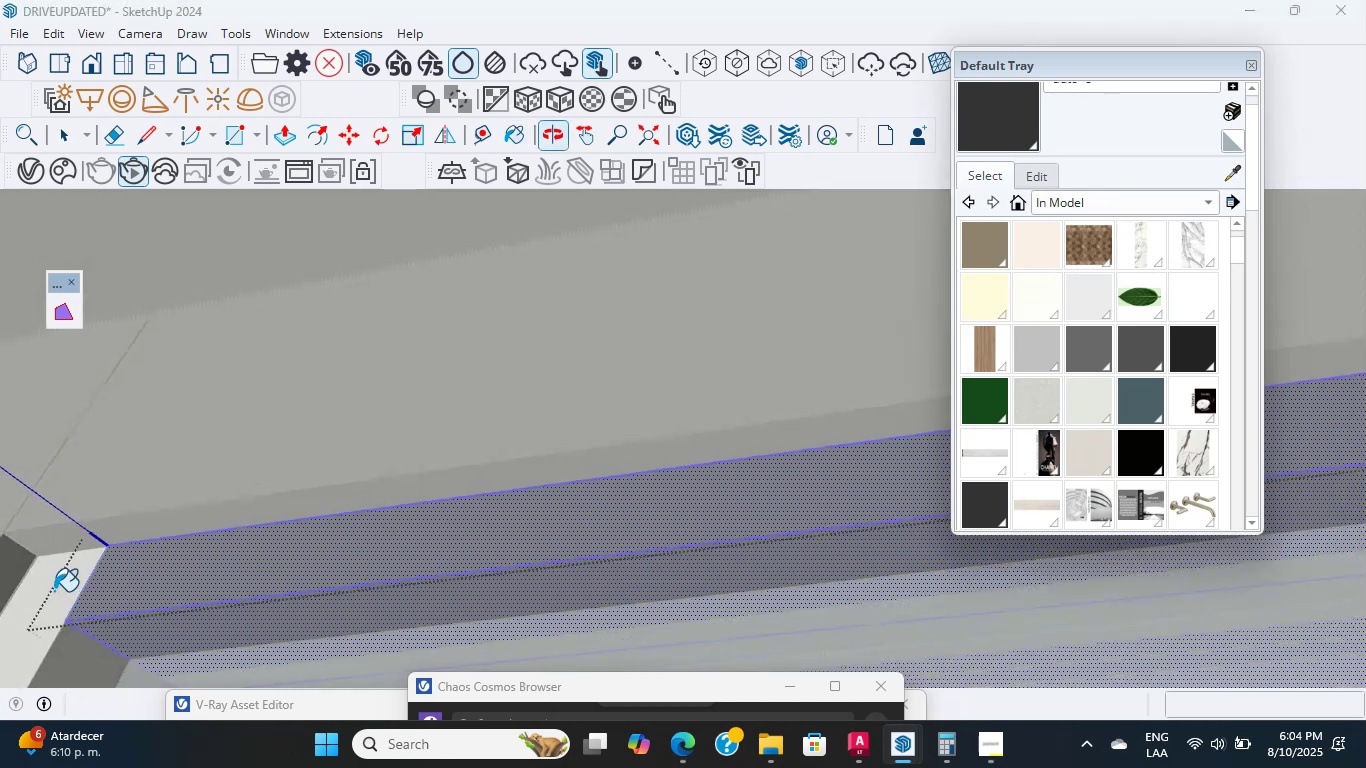 
left_click([51, 591])
 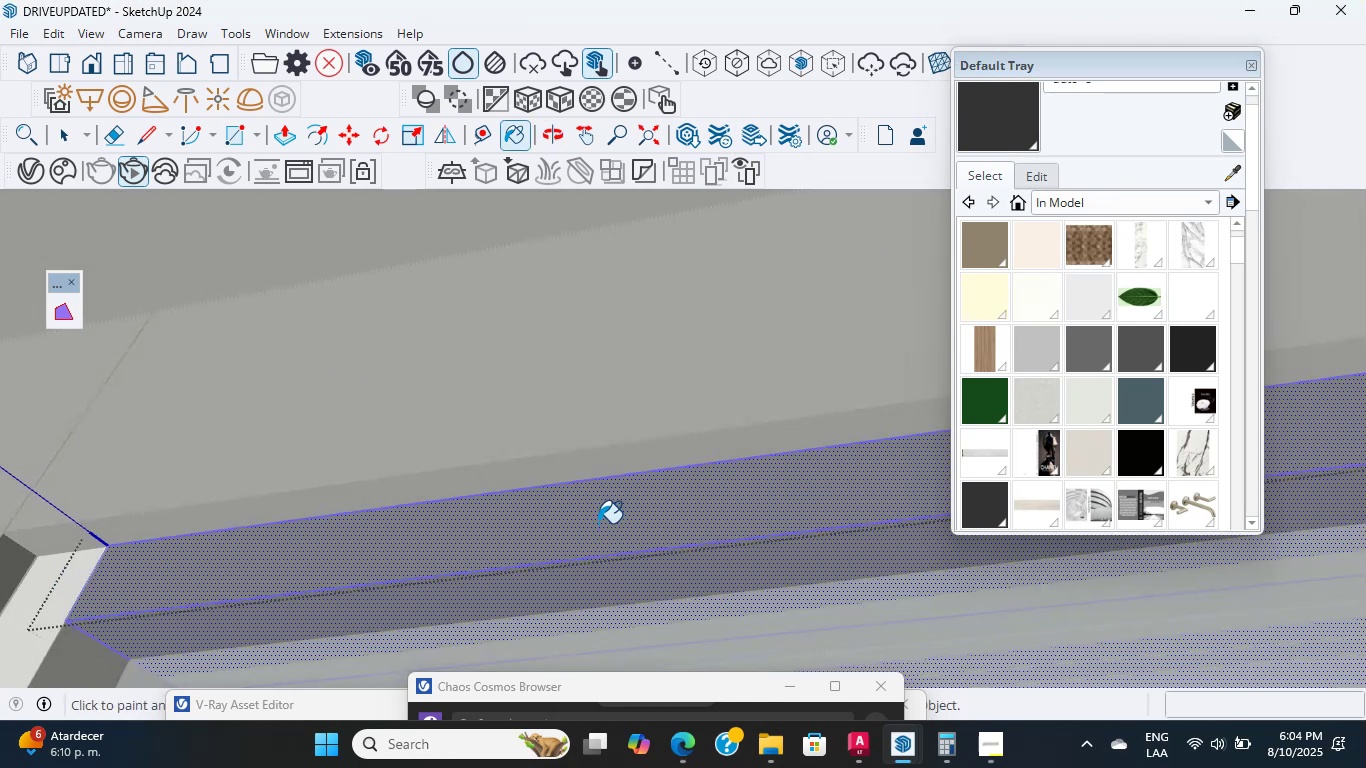 
double_click([598, 523])
 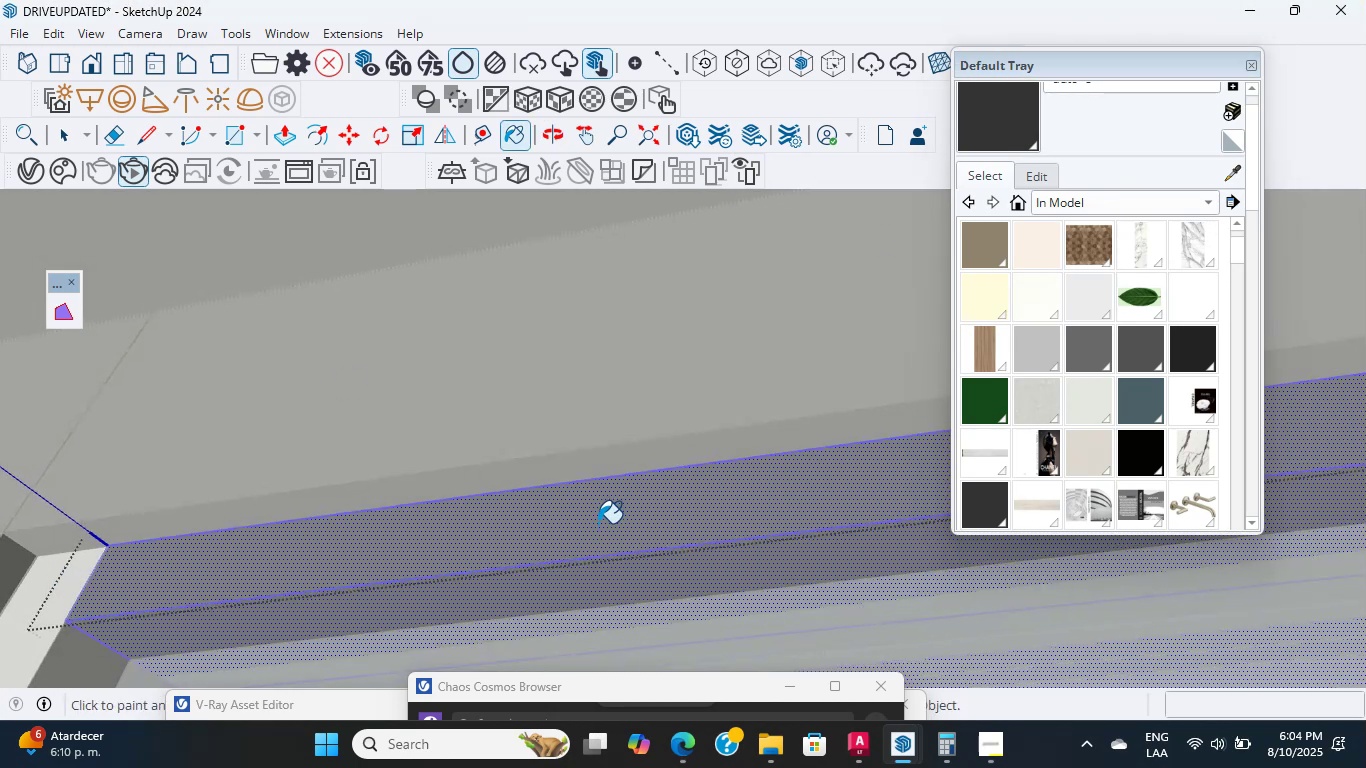 
triple_click([598, 523])
 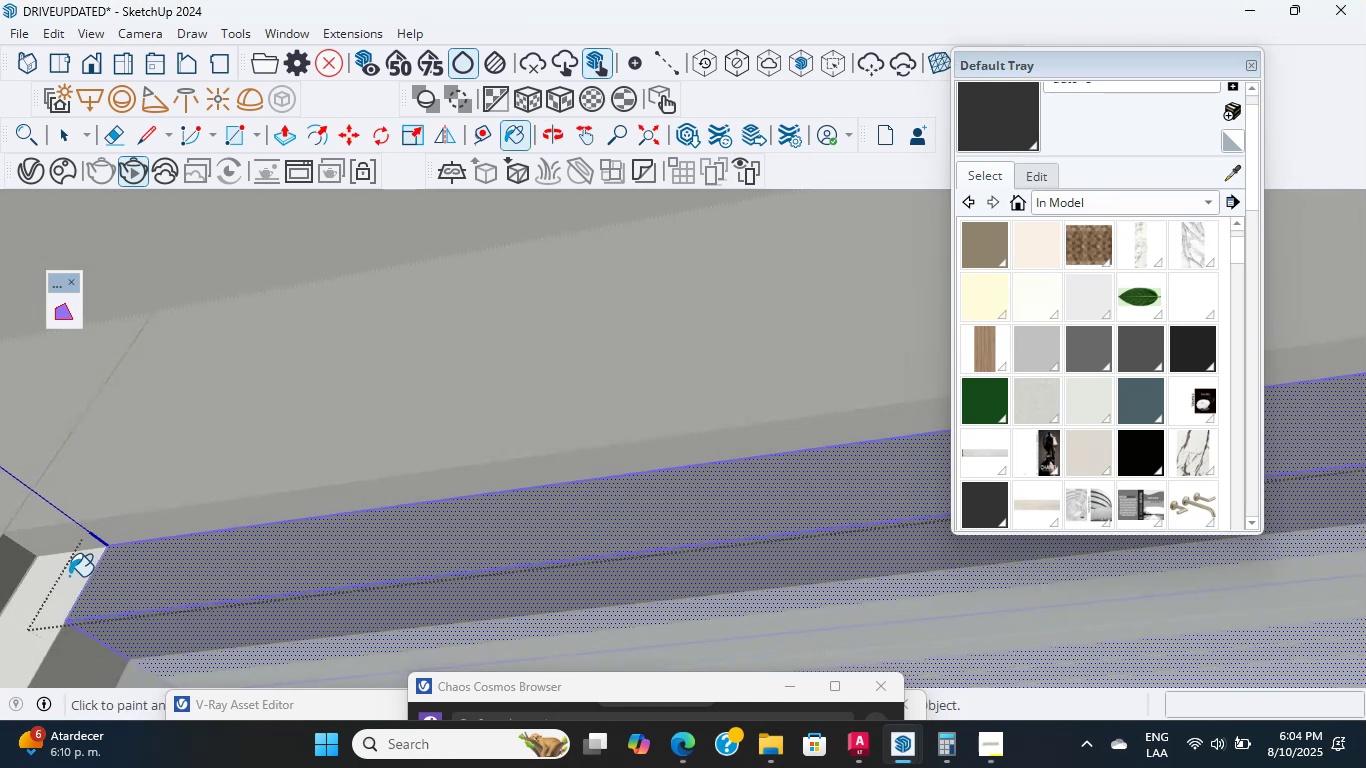 
double_click([69, 576])
 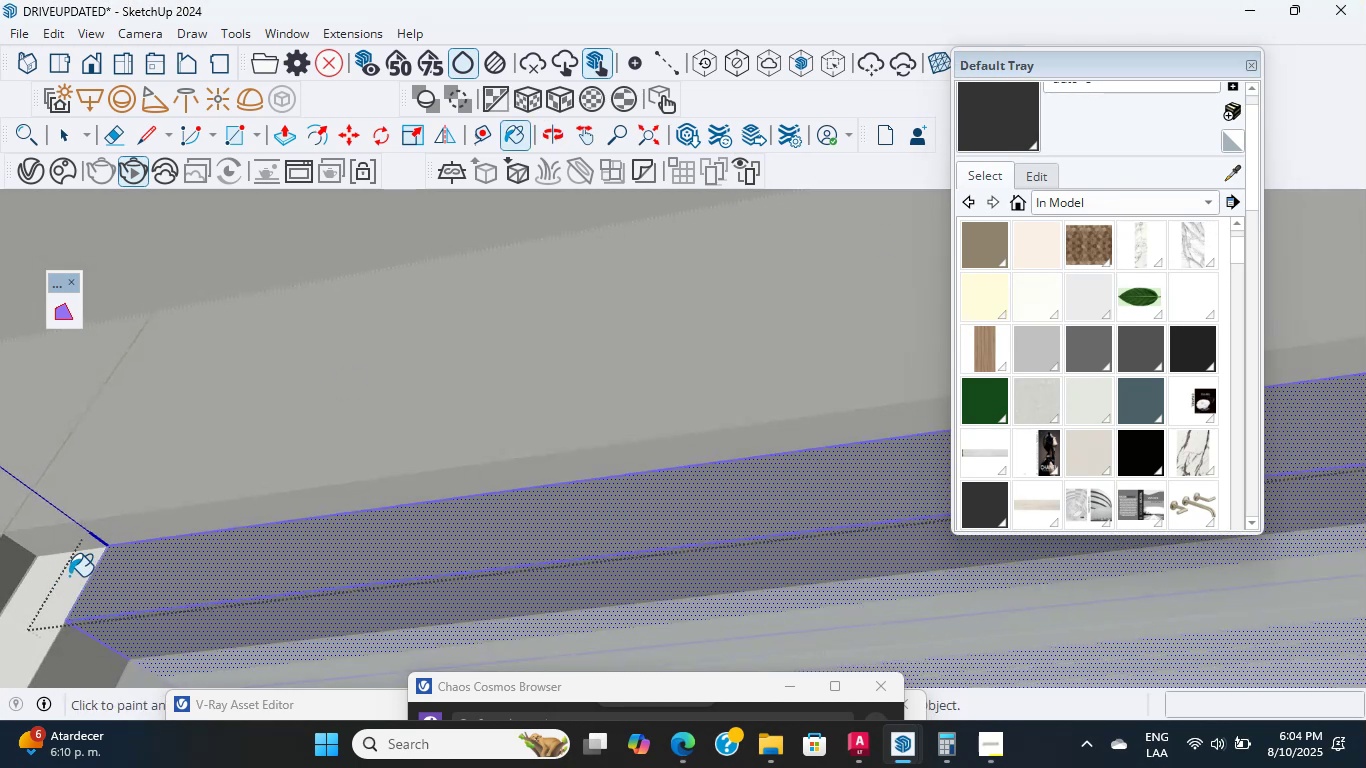 
triple_click([69, 576])
 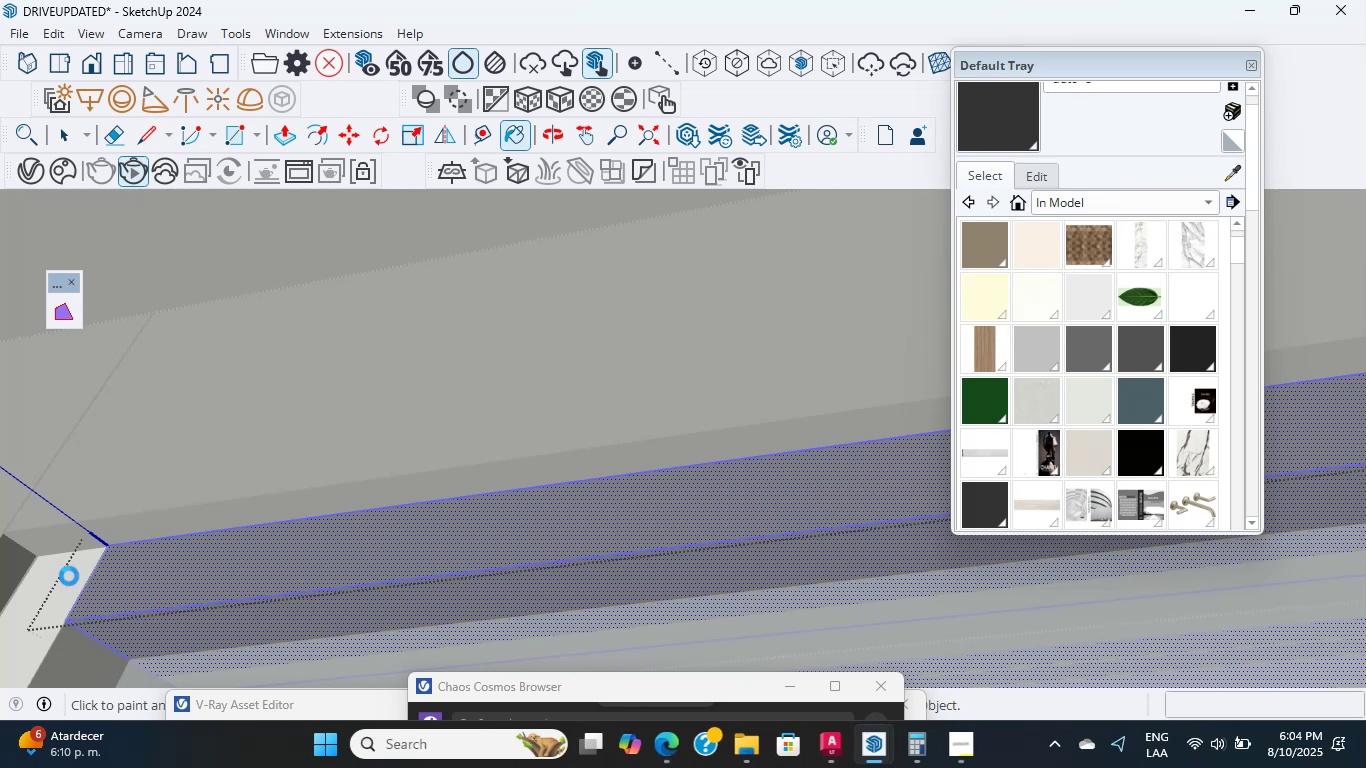 
wait(12.77)
 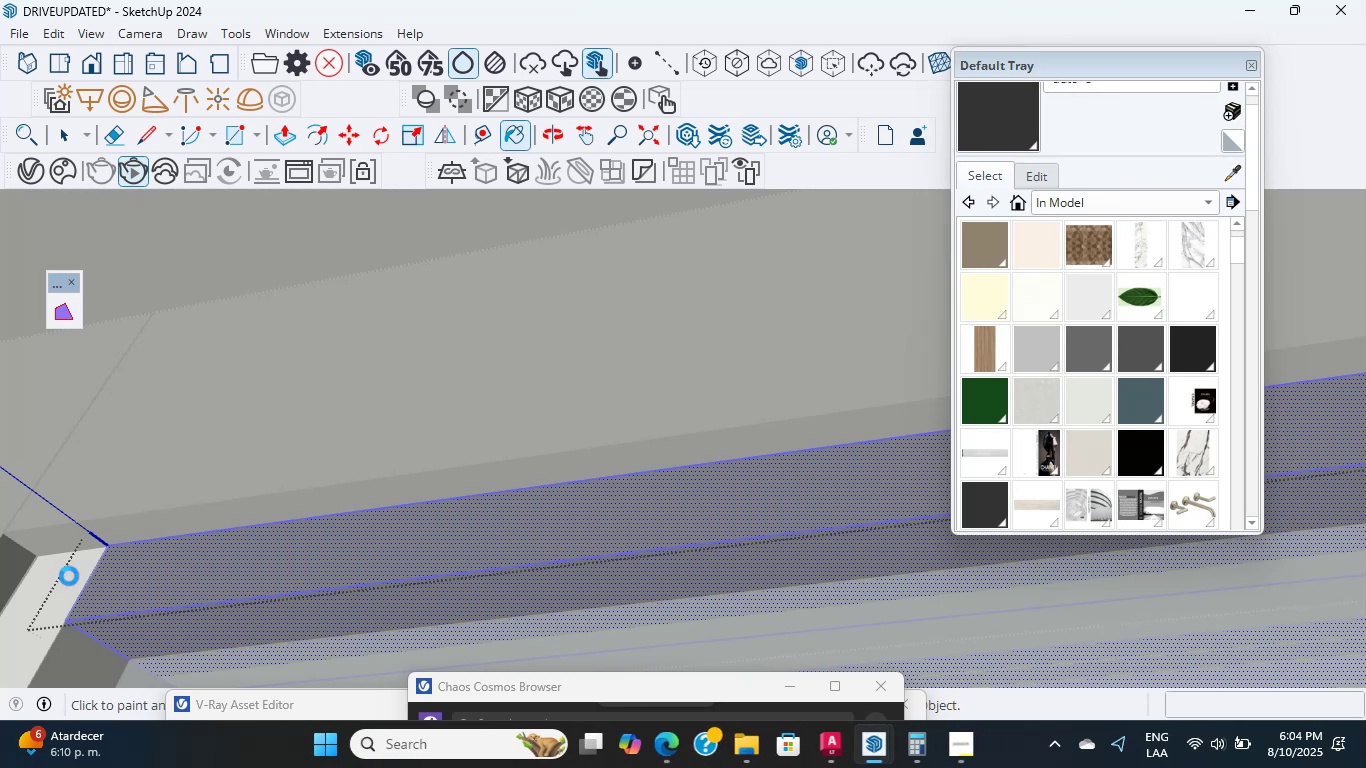 
scroll: coordinate [504, 473], scroll_direction: up, amount: 7.0
 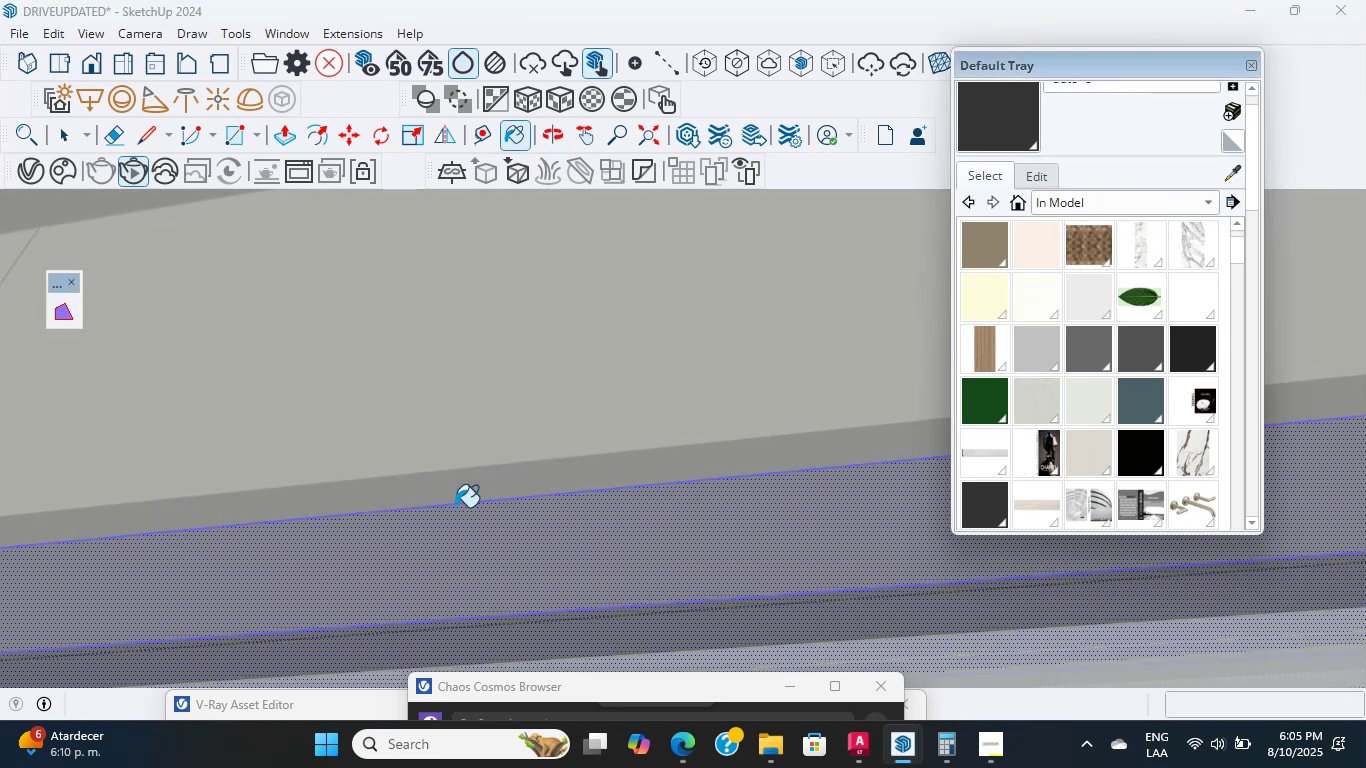 
wait(5.66)
 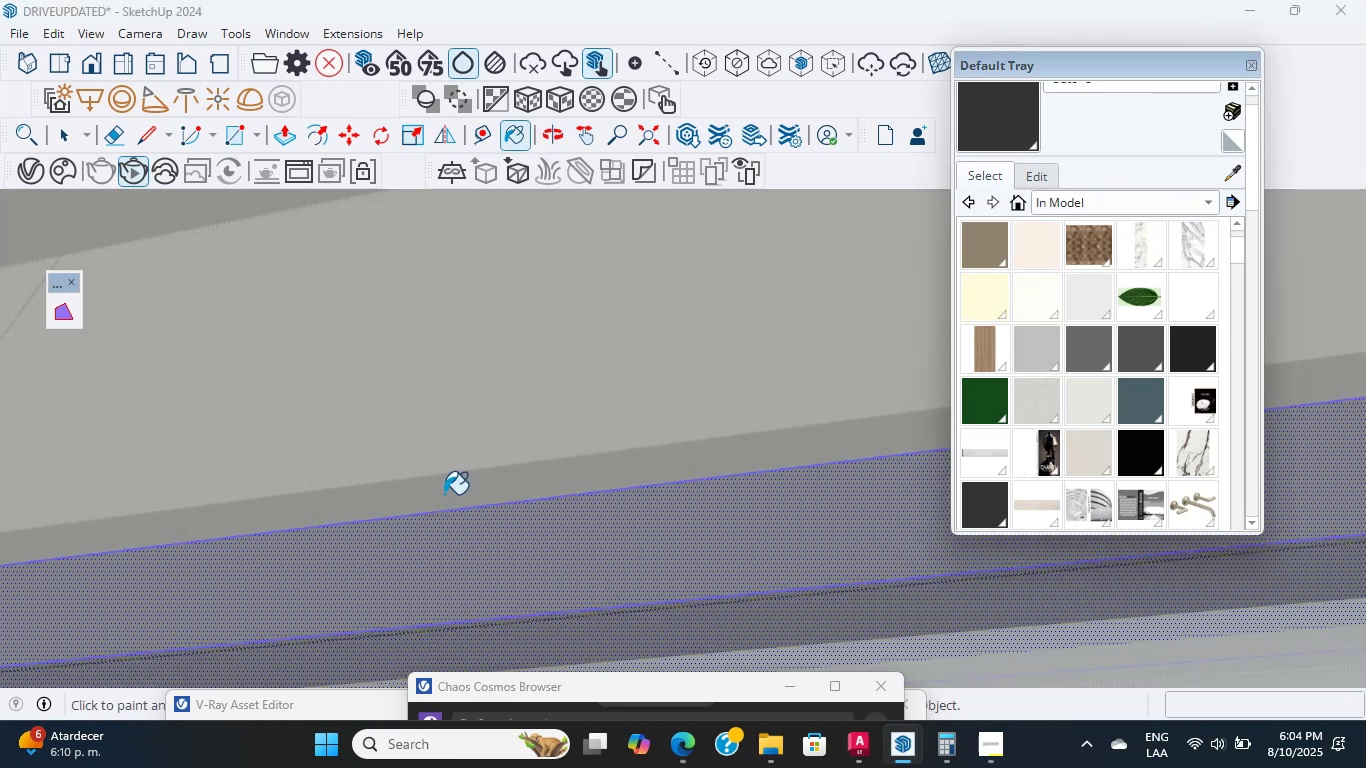 
scroll: coordinate [438, 397], scroll_direction: down, amount: 12.0
 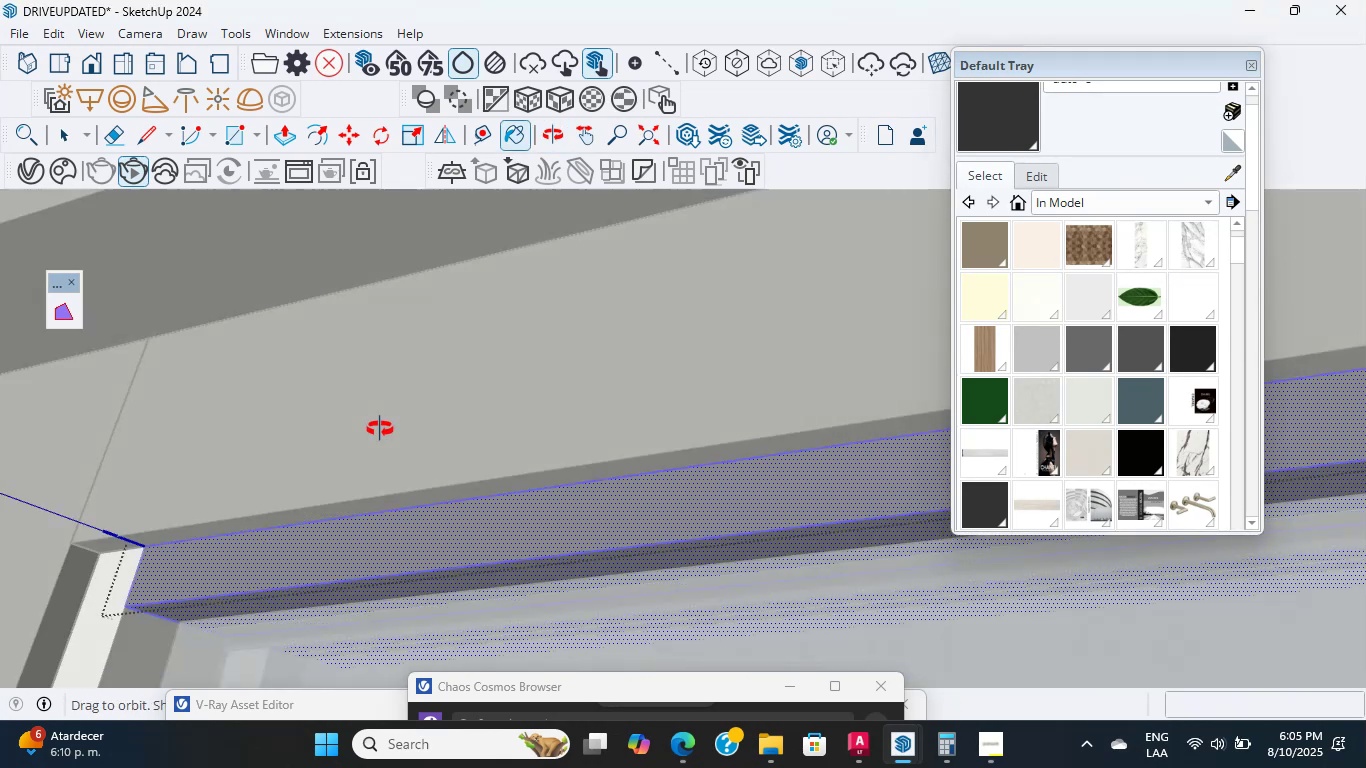 
scroll: coordinate [694, 563], scroll_direction: up, amount: 29.0
 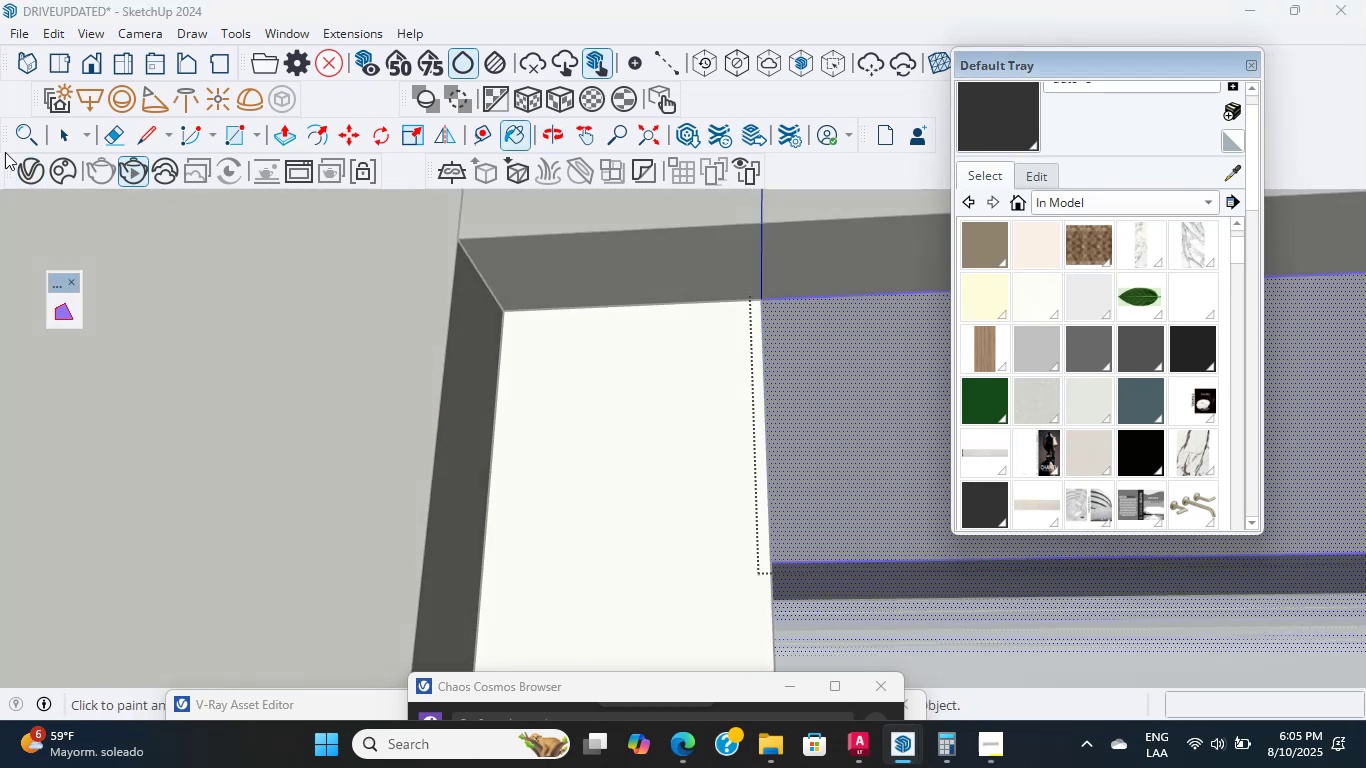 
left_click([64, 123])
 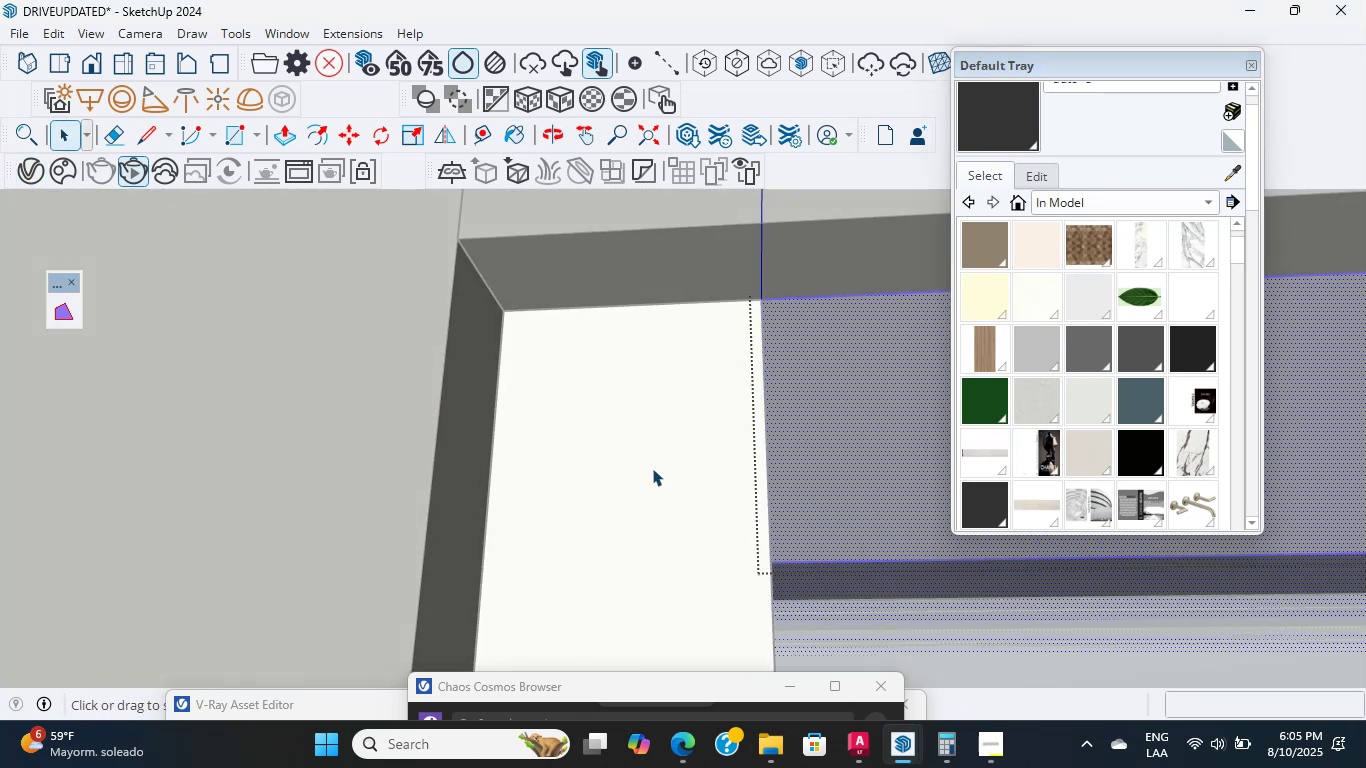 
double_click([633, 466])
 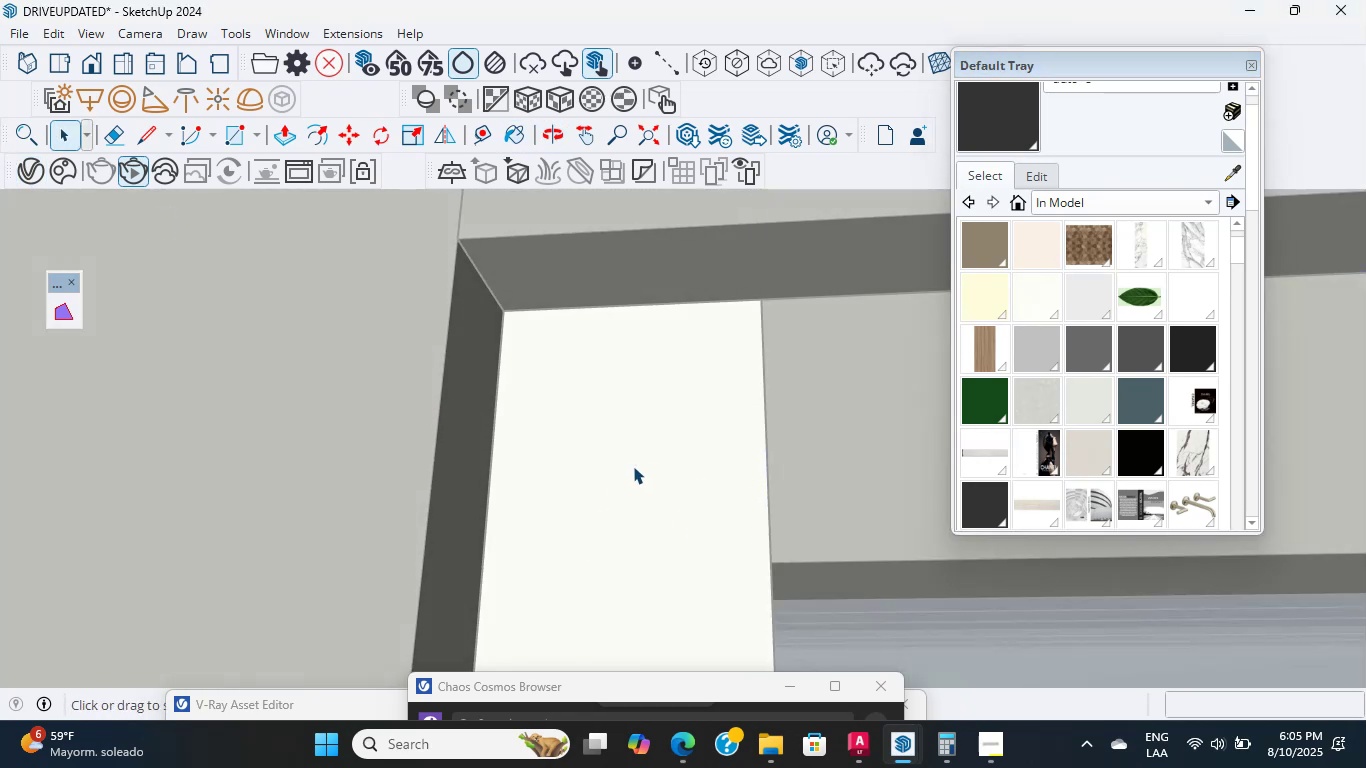 
triple_click([633, 466])
 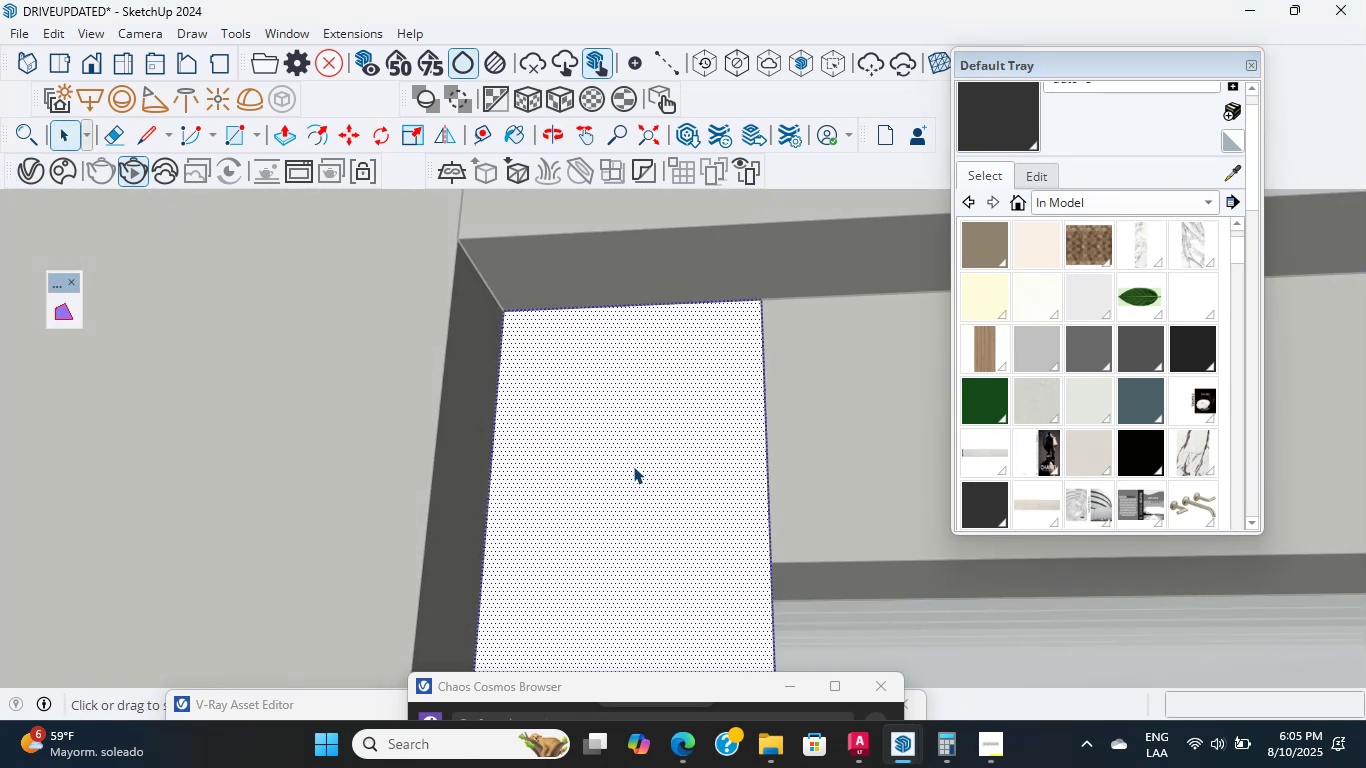 
double_click([633, 466])
 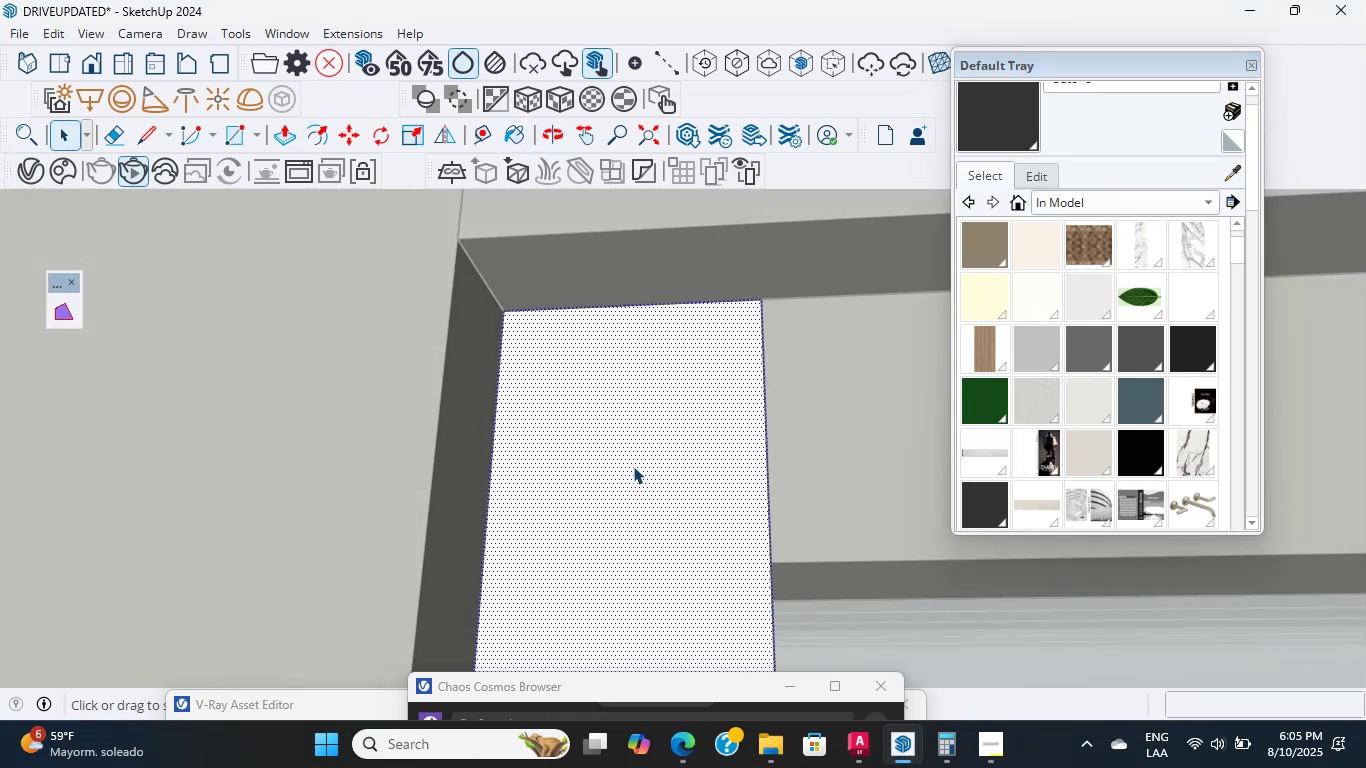 
scroll: coordinate [659, 478], scroll_direction: up, amount: 7.0
 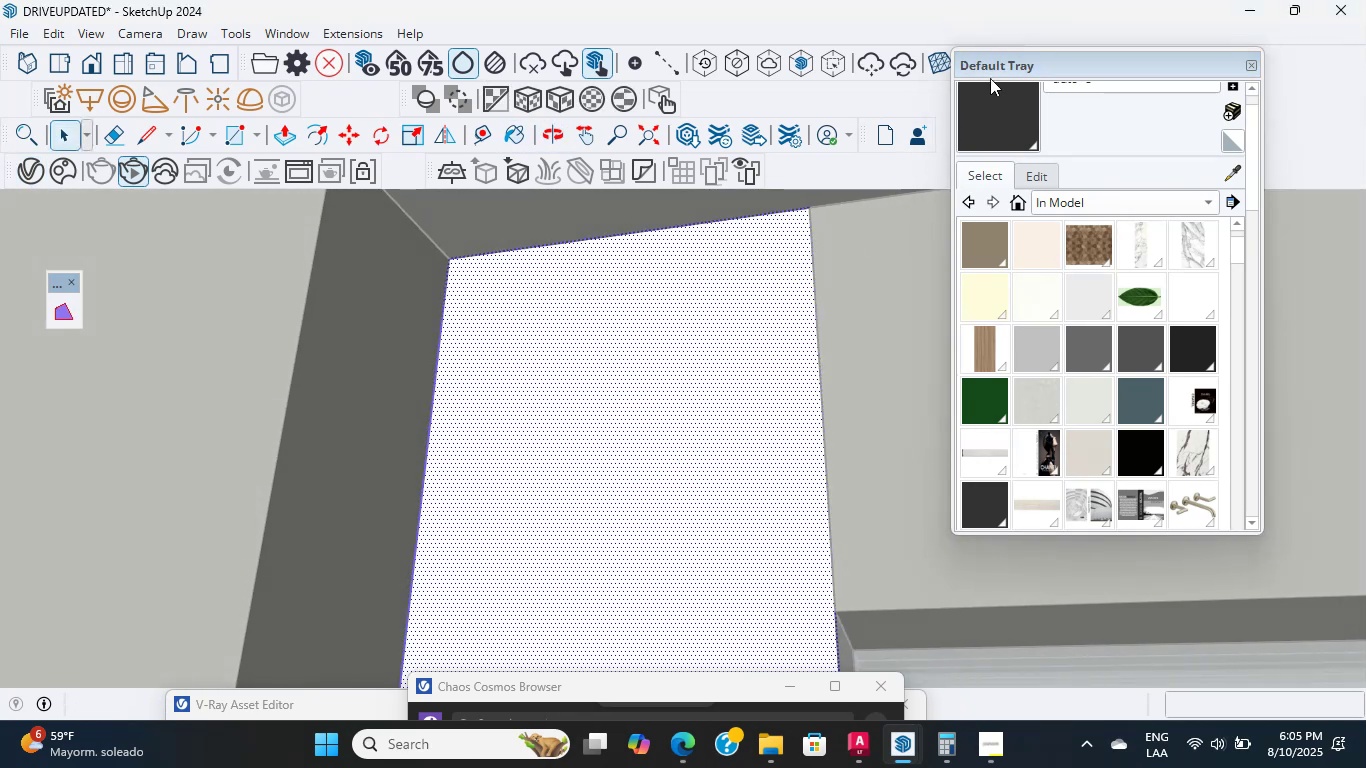 
left_click([1018, 108])
 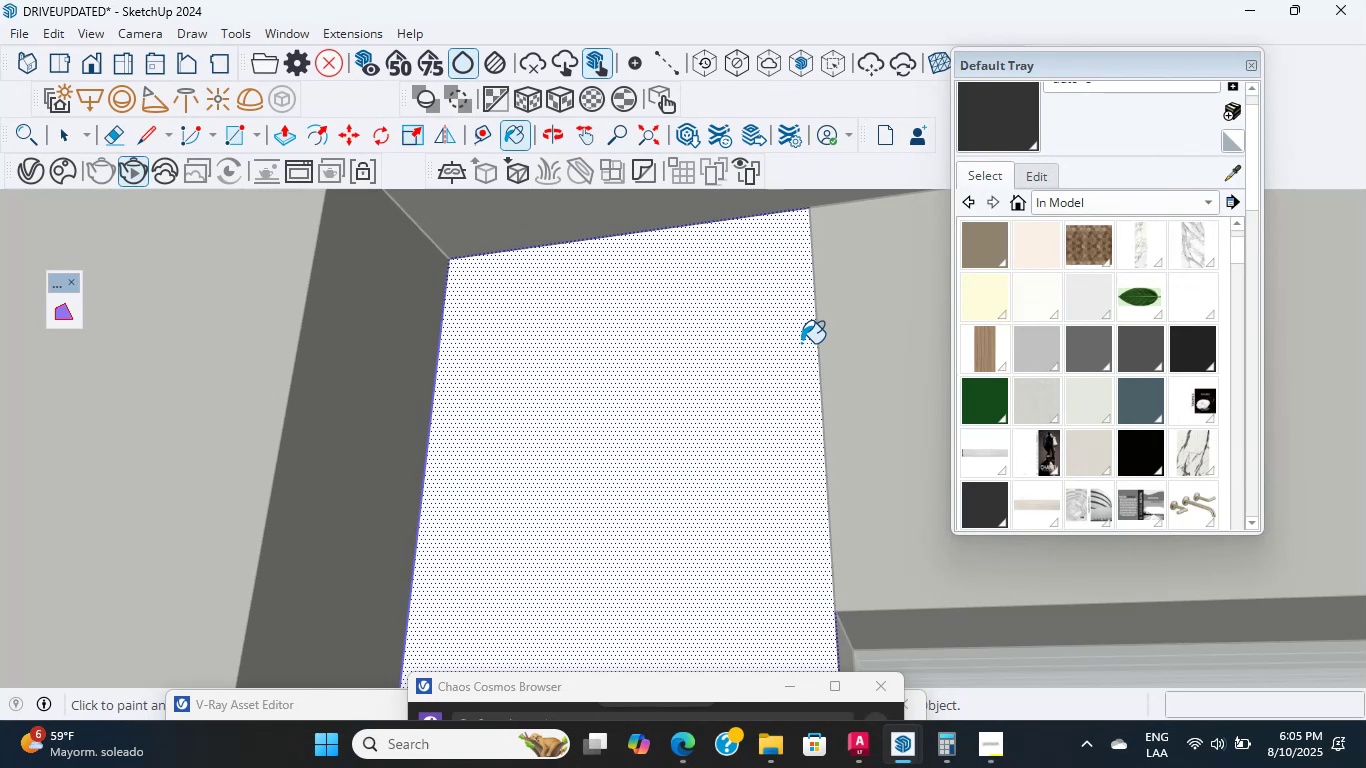 
scroll: coordinate [545, 401], scroll_direction: down, amount: 71.0
 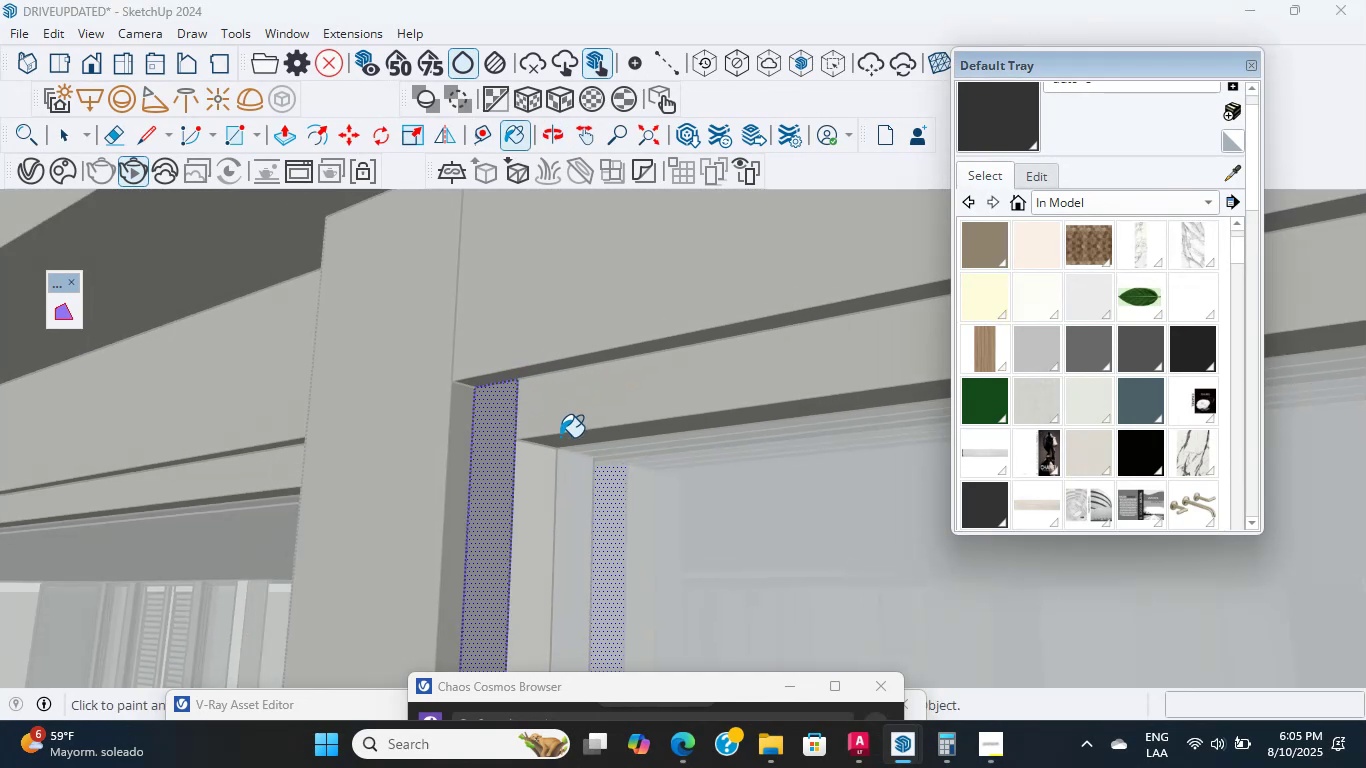 
scroll: coordinate [540, 502], scroll_direction: up, amount: 11.0
 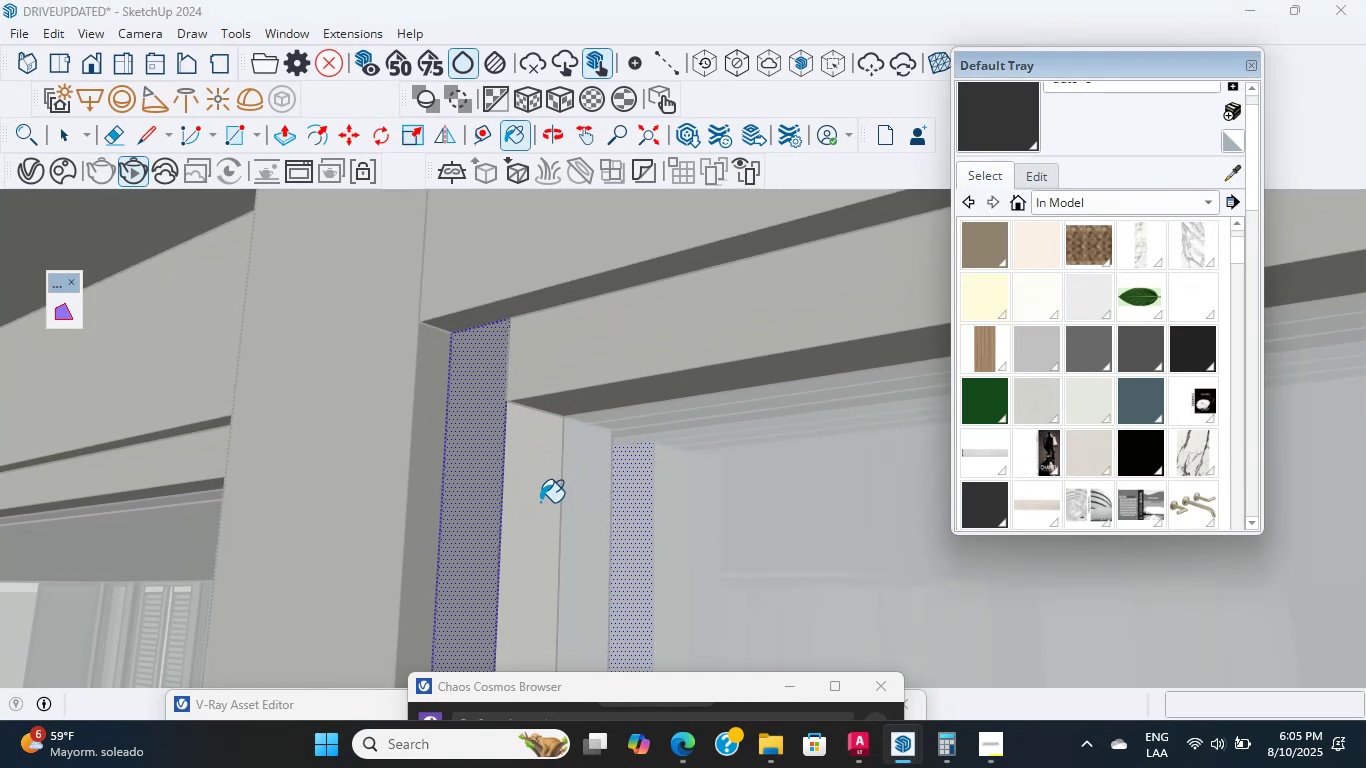 
middle_click([540, 502])
 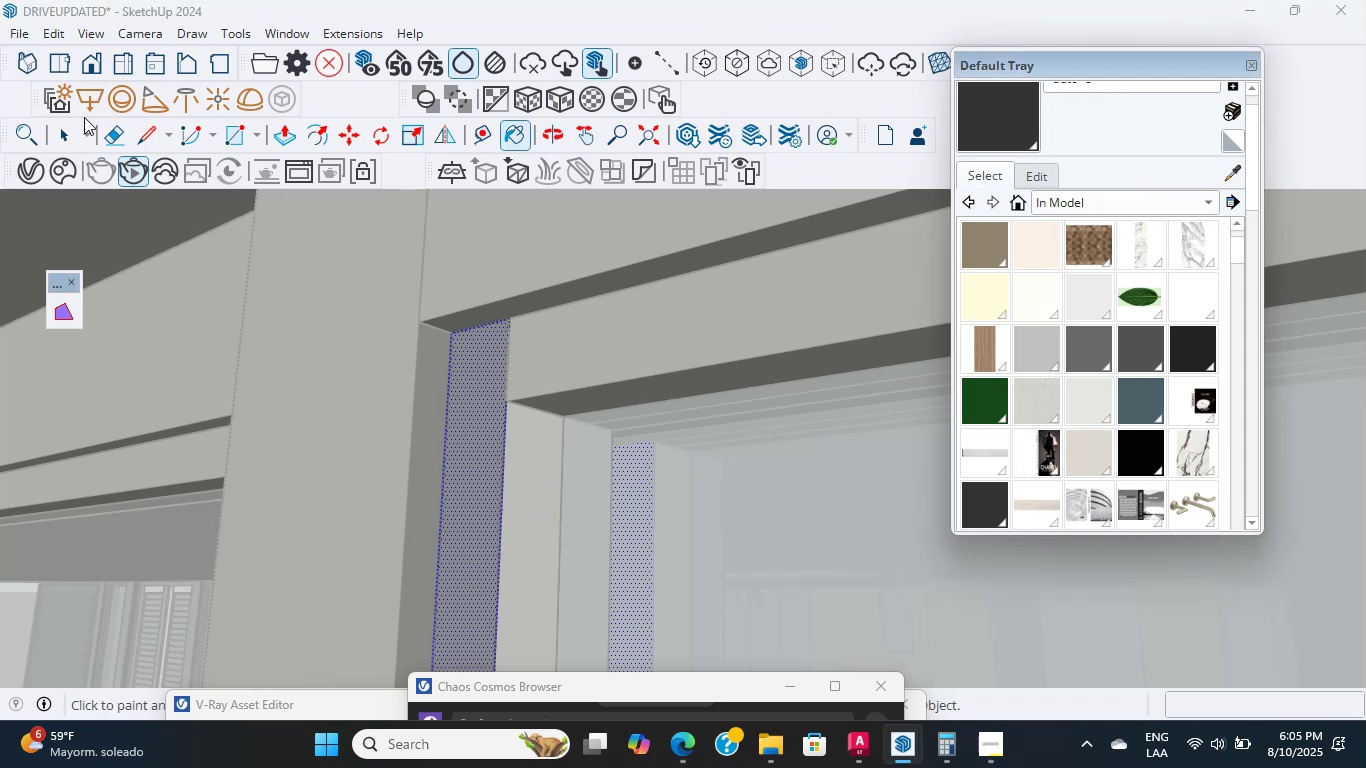 
left_click([77, 121])
 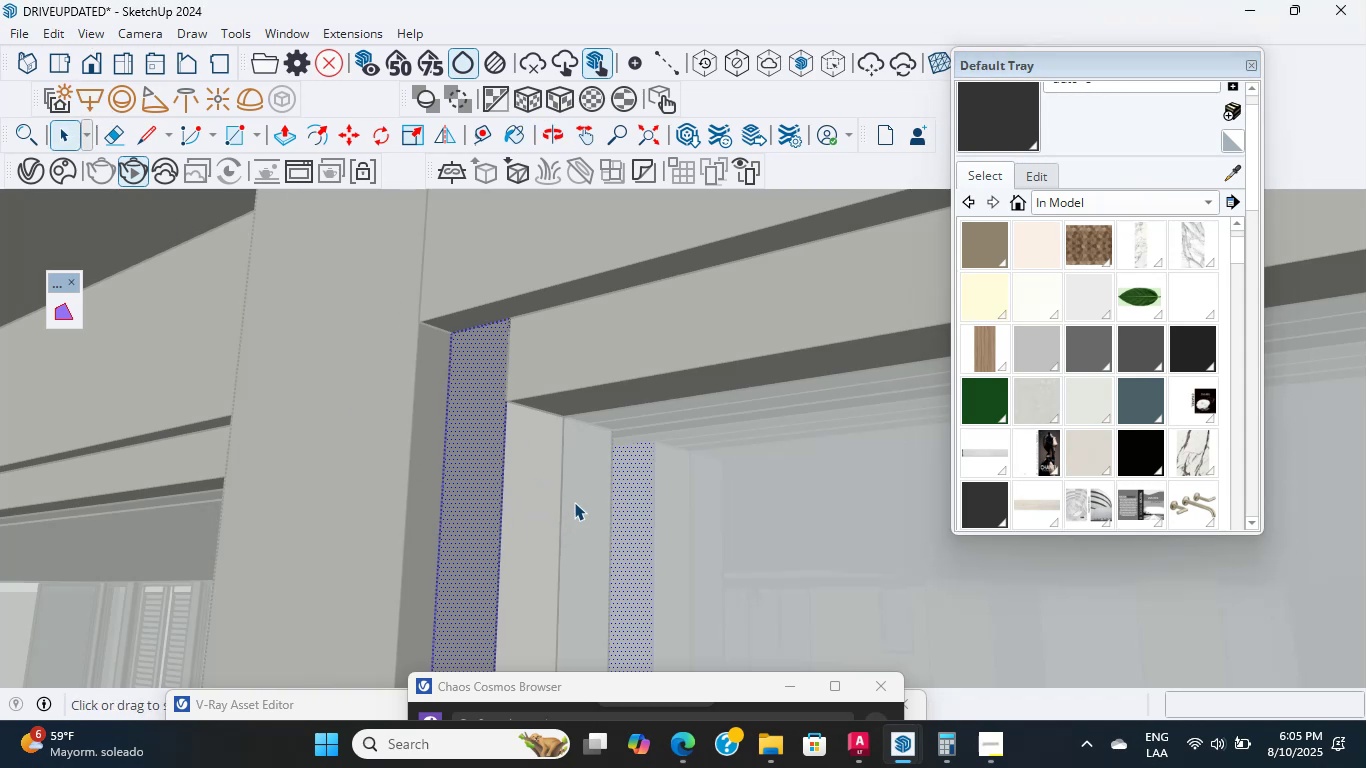 
double_click([533, 474])
 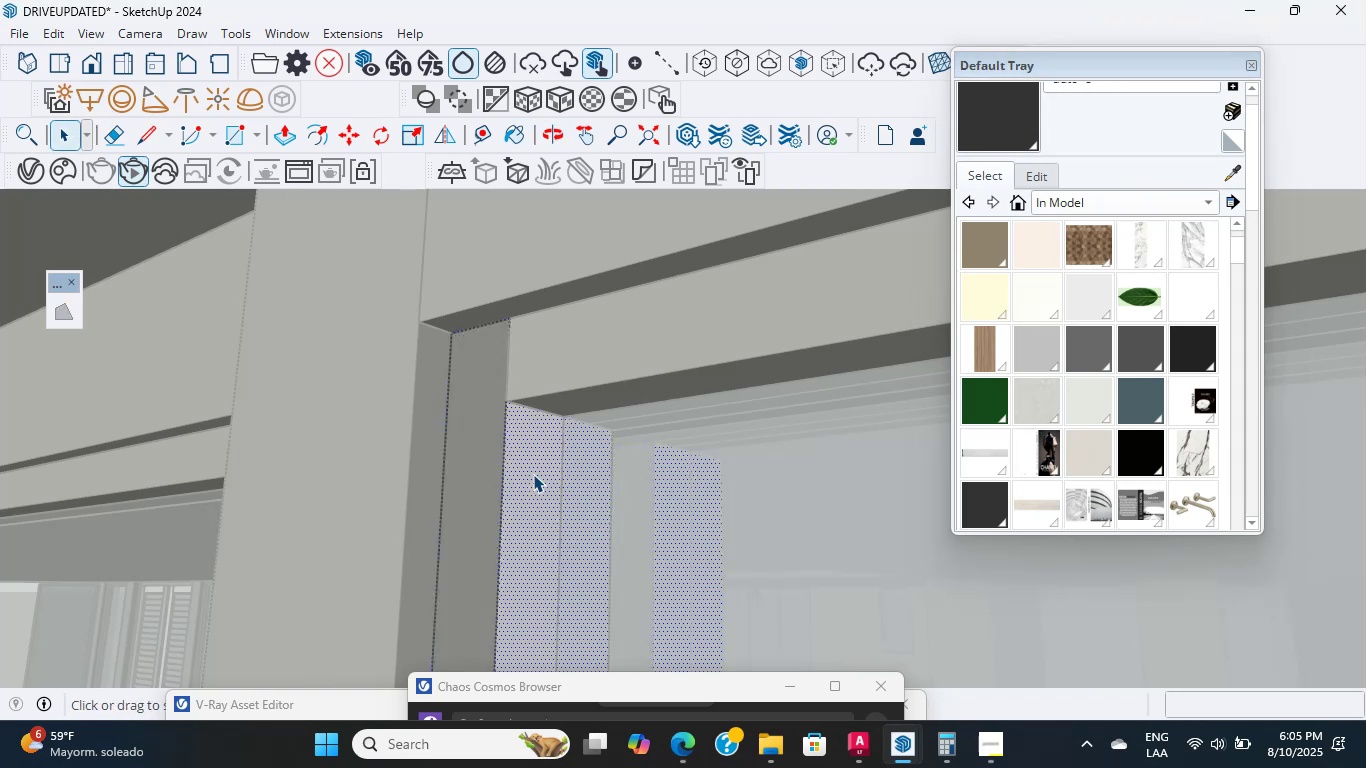 
triple_click([533, 474])
 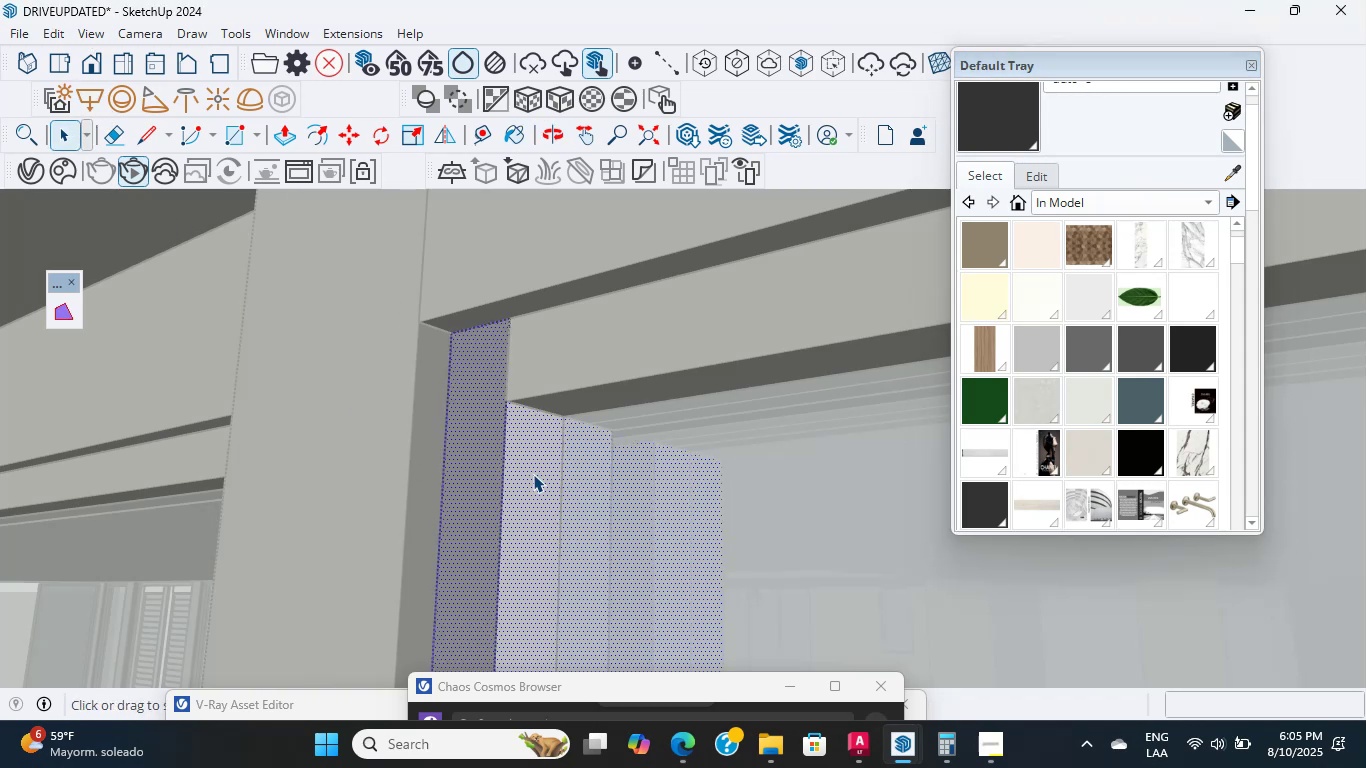 
triple_click([533, 474])
 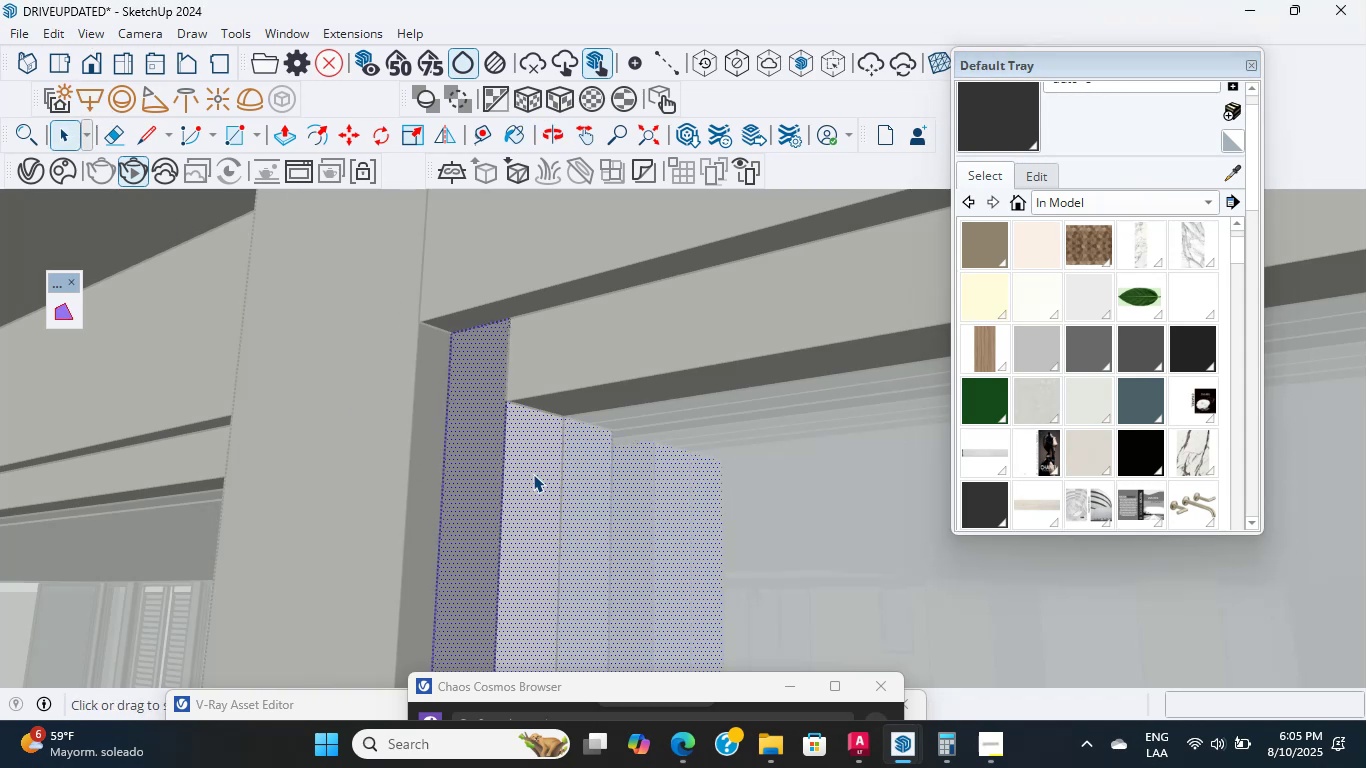 
scroll: coordinate [533, 474], scroll_direction: up, amount: 5.0
 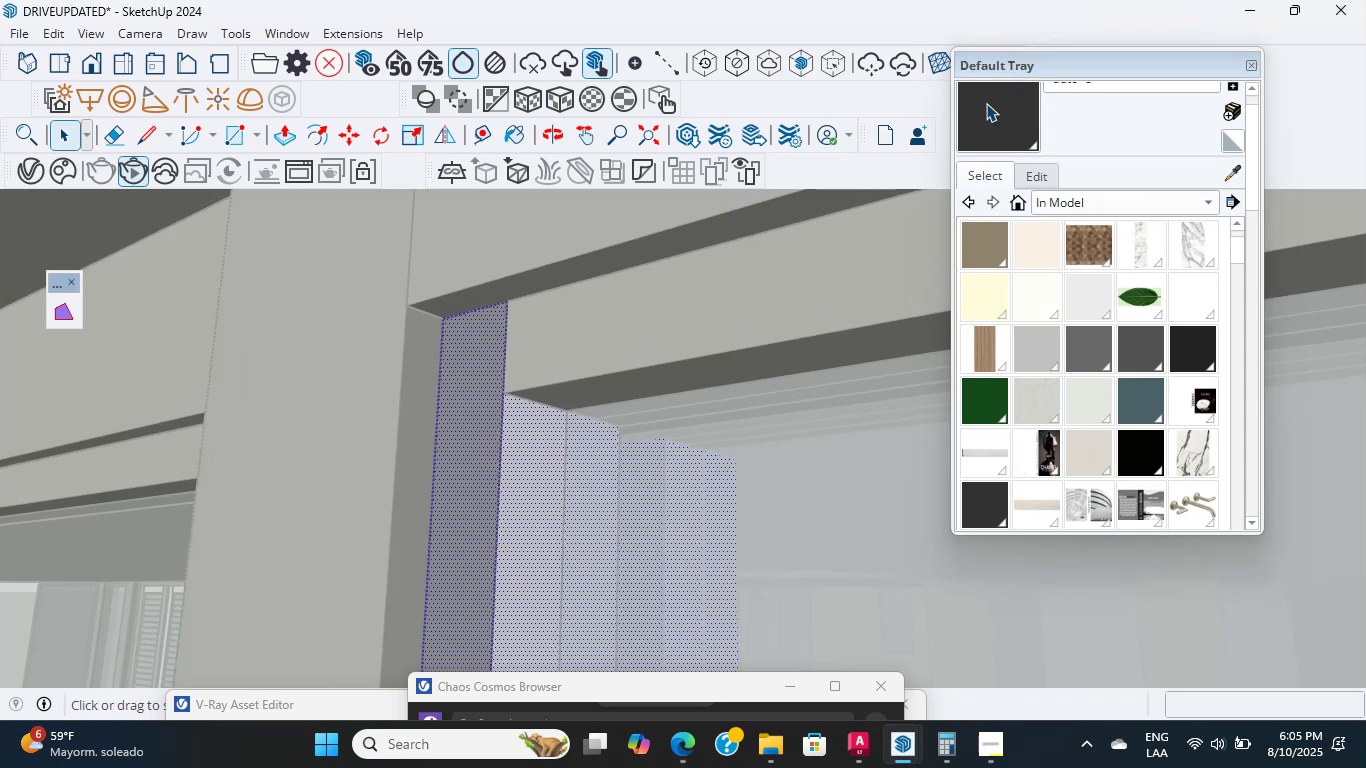 
left_click([977, 120])
 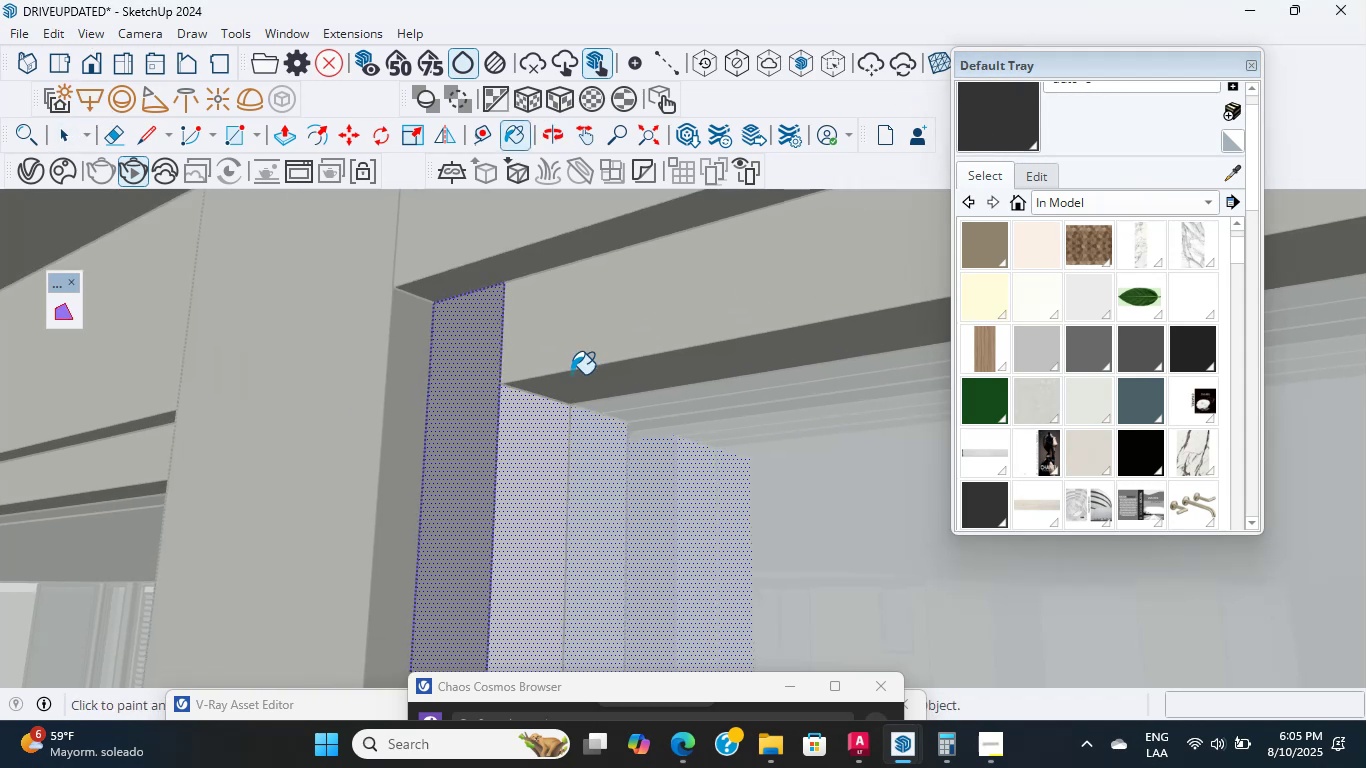 
left_click([533, 424])
 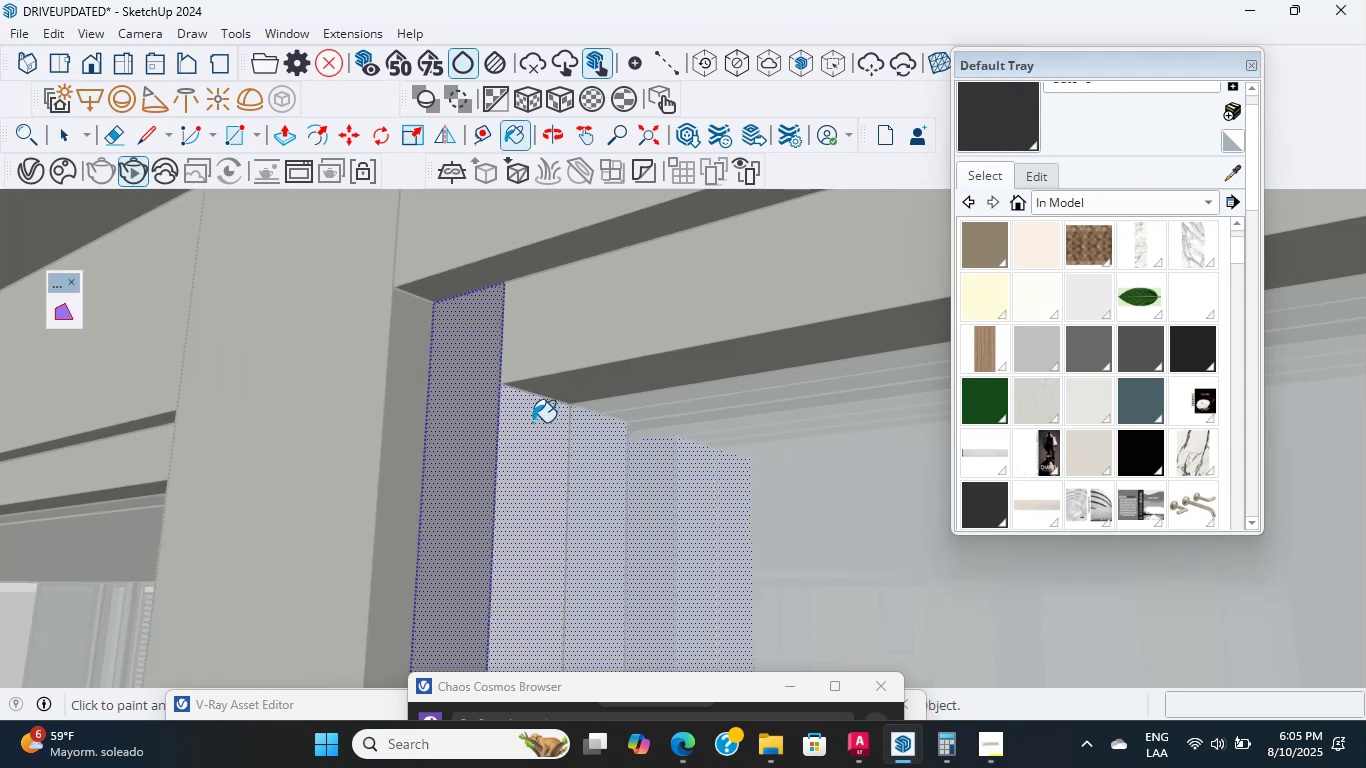 
scroll: coordinate [504, 347], scroll_direction: down, amount: 83.0
 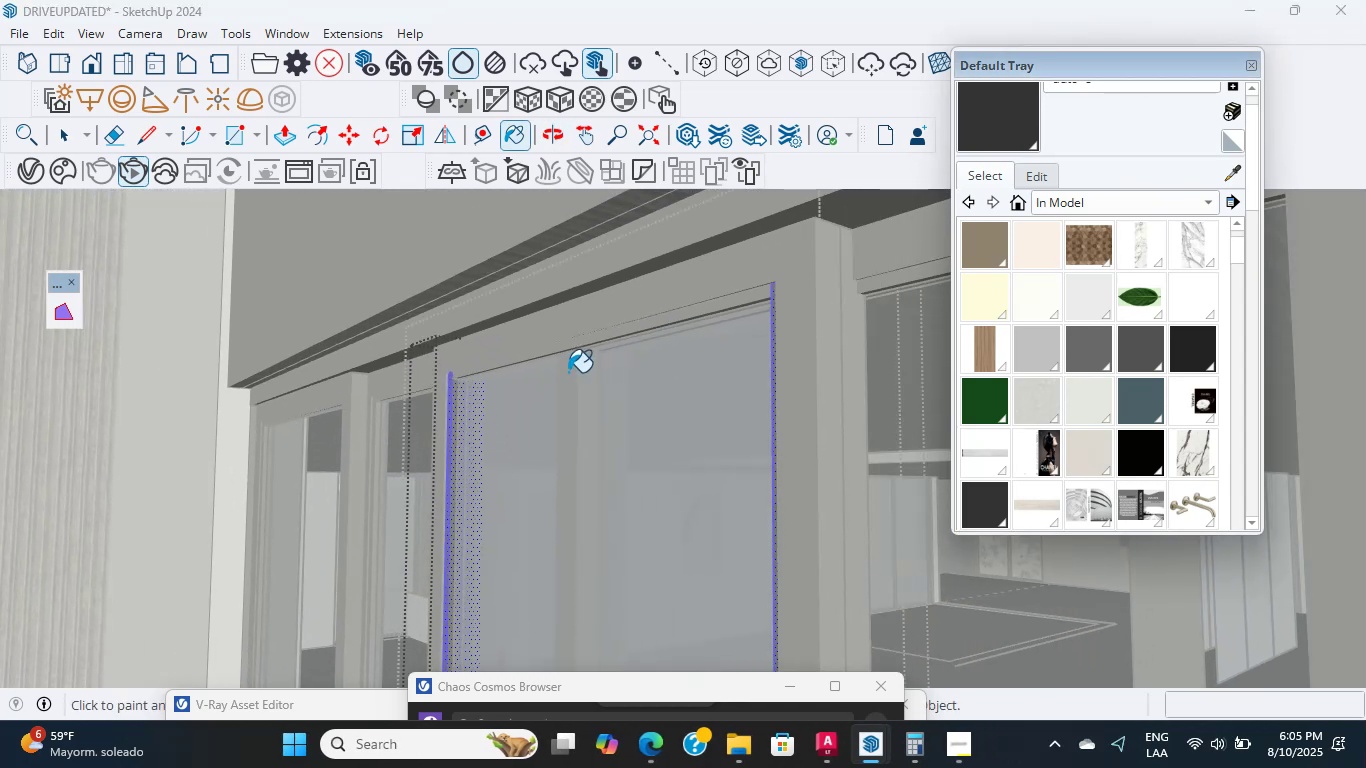 
scroll: coordinate [761, 315], scroll_direction: up, amount: 31.0
 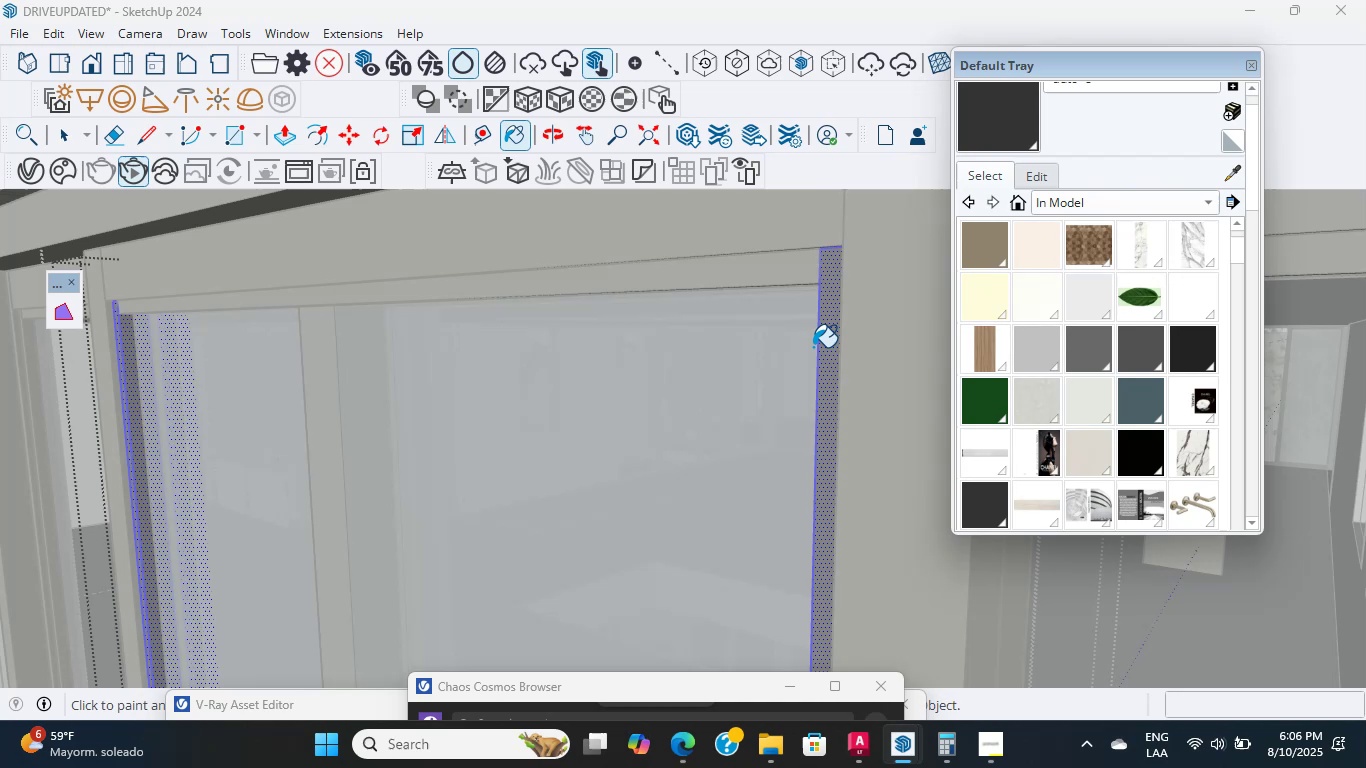 
wait(12.42)
 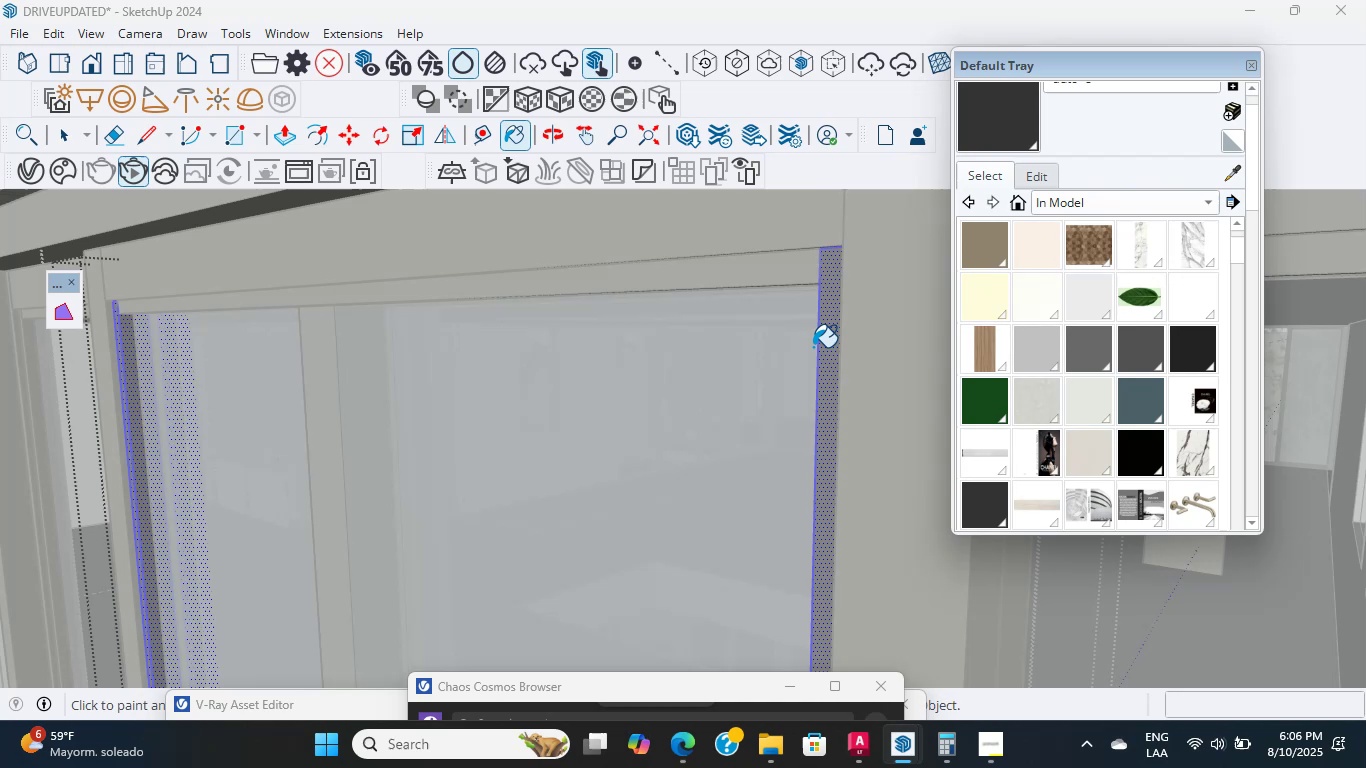 
scroll: coordinate [772, 341], scroll_direction: up, amount: 1.0
 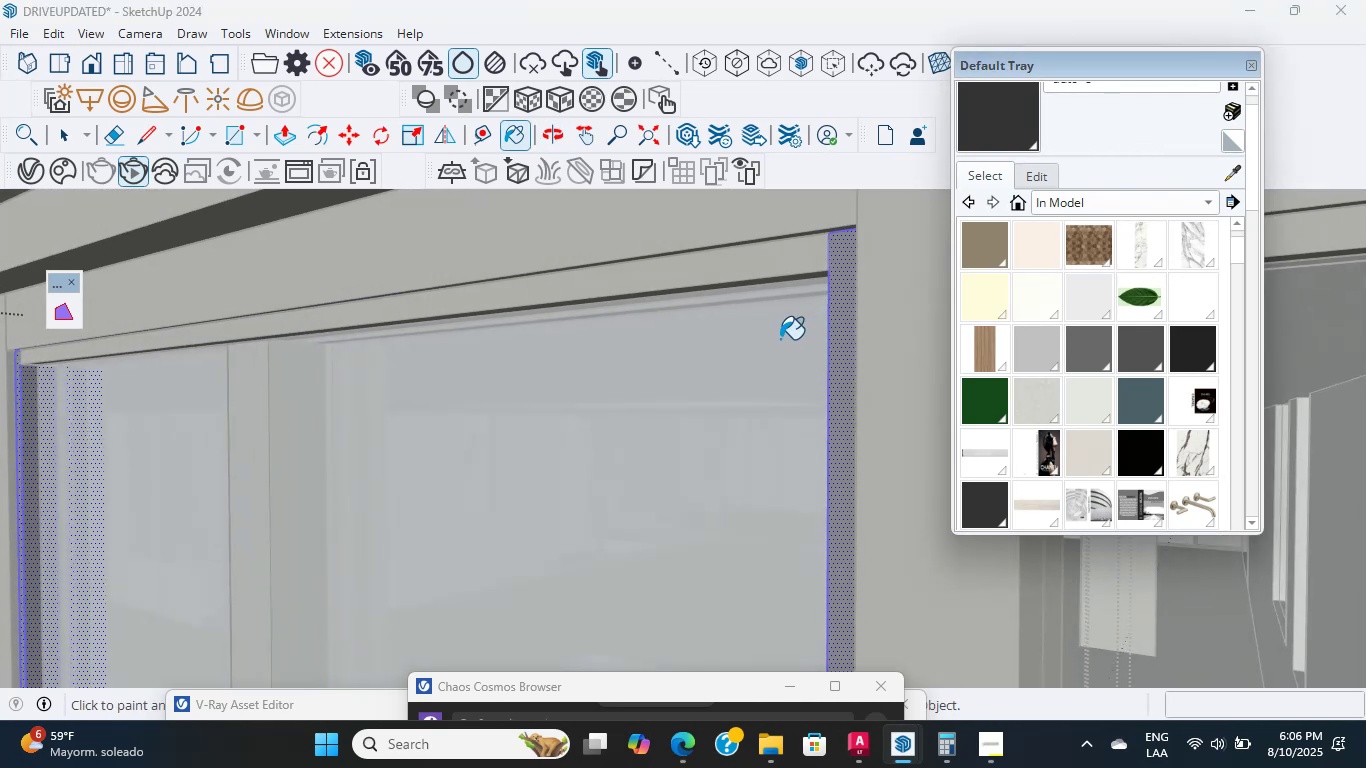 
wait(9.23)
 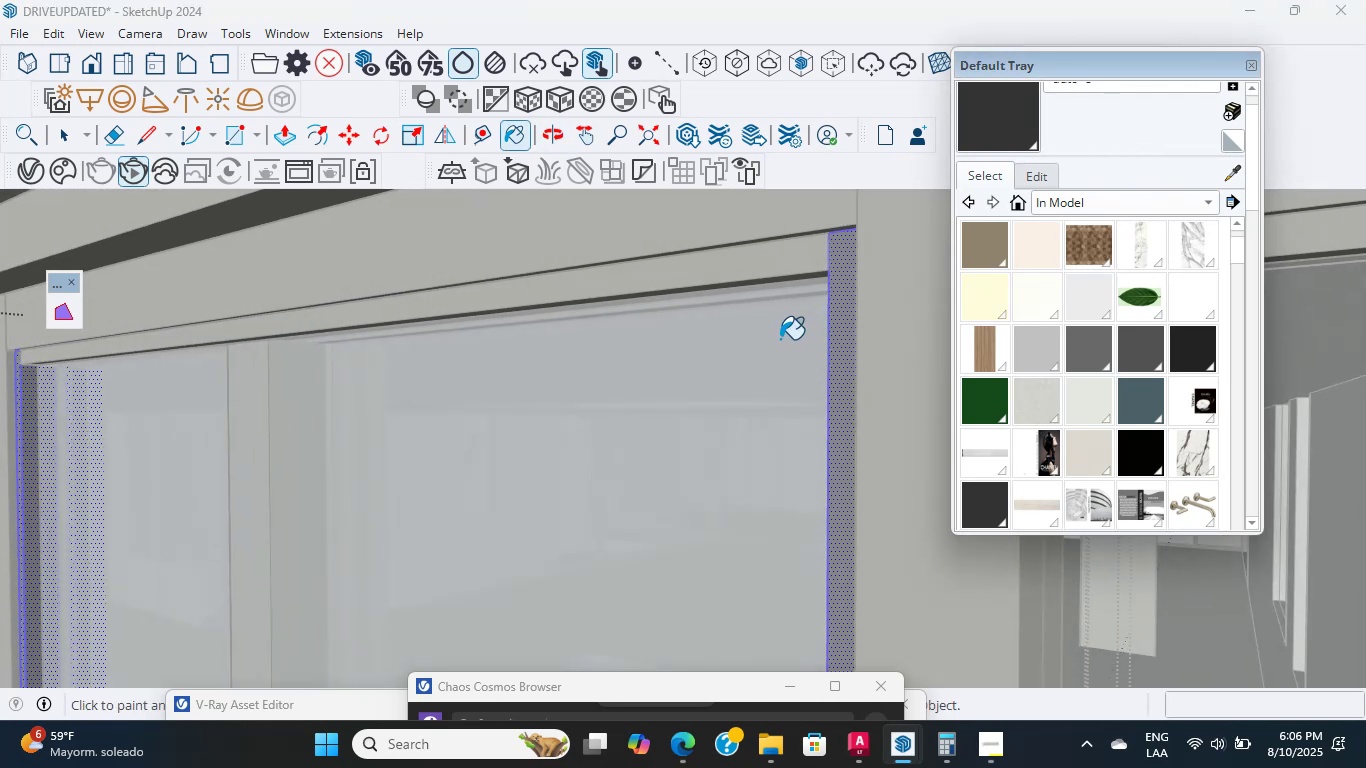 
middle_click([782, 345])
 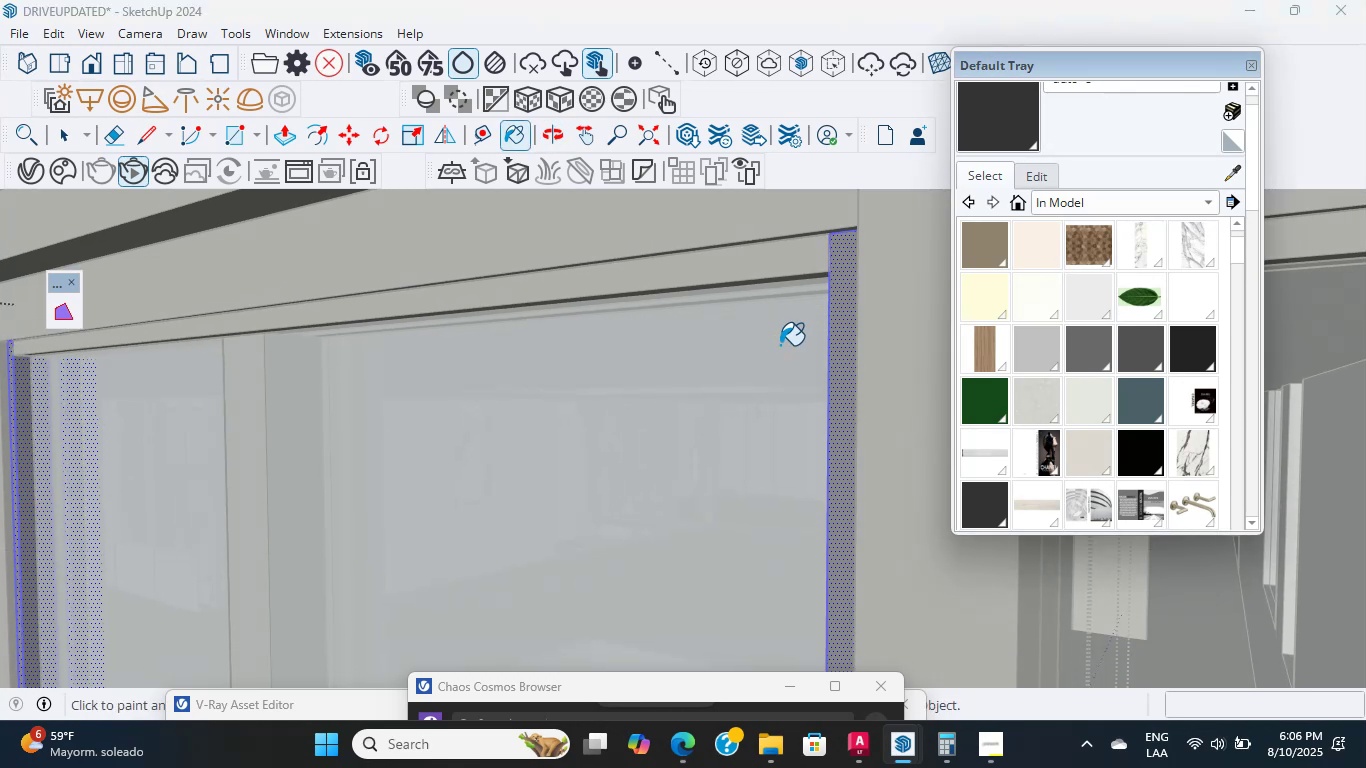 
wait(10.51)
 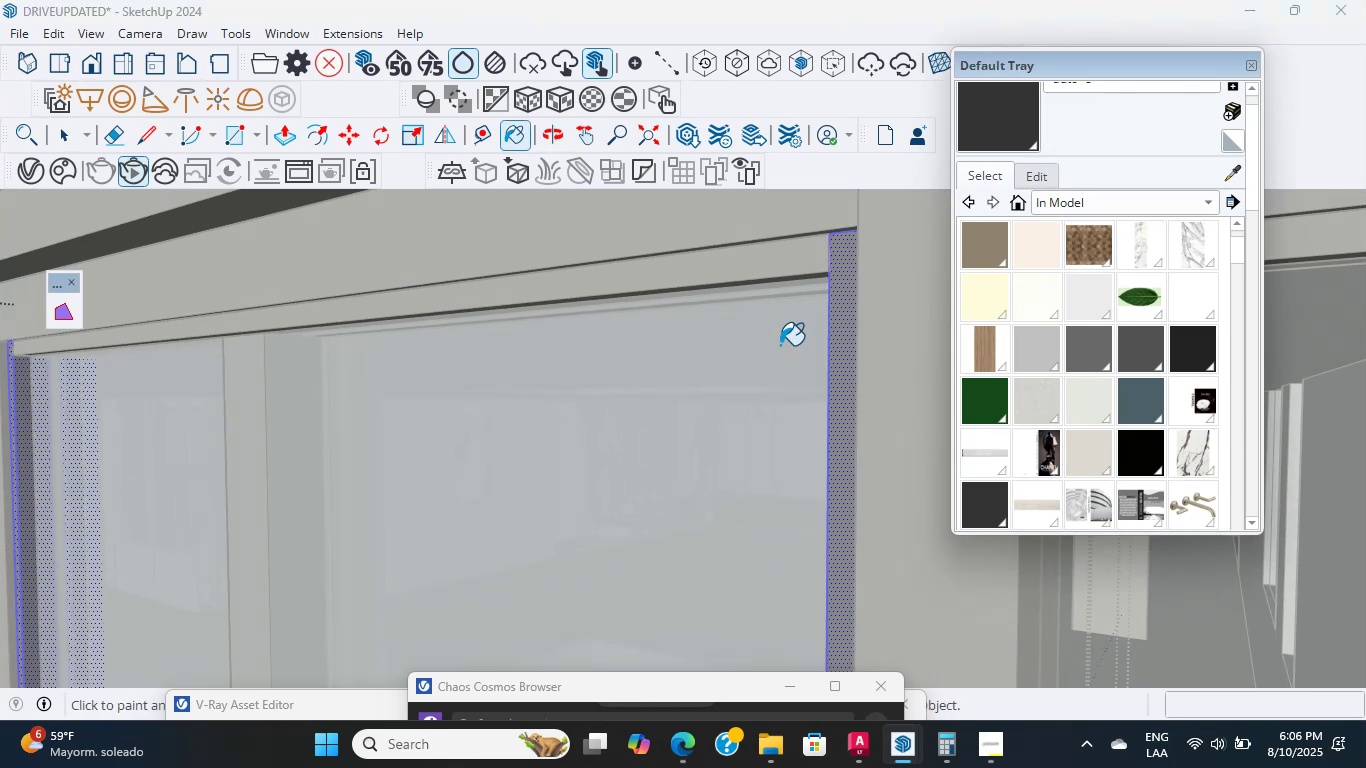 
scroll: coordinate [758, 356], scroll_direction: down, amount: 5.0
 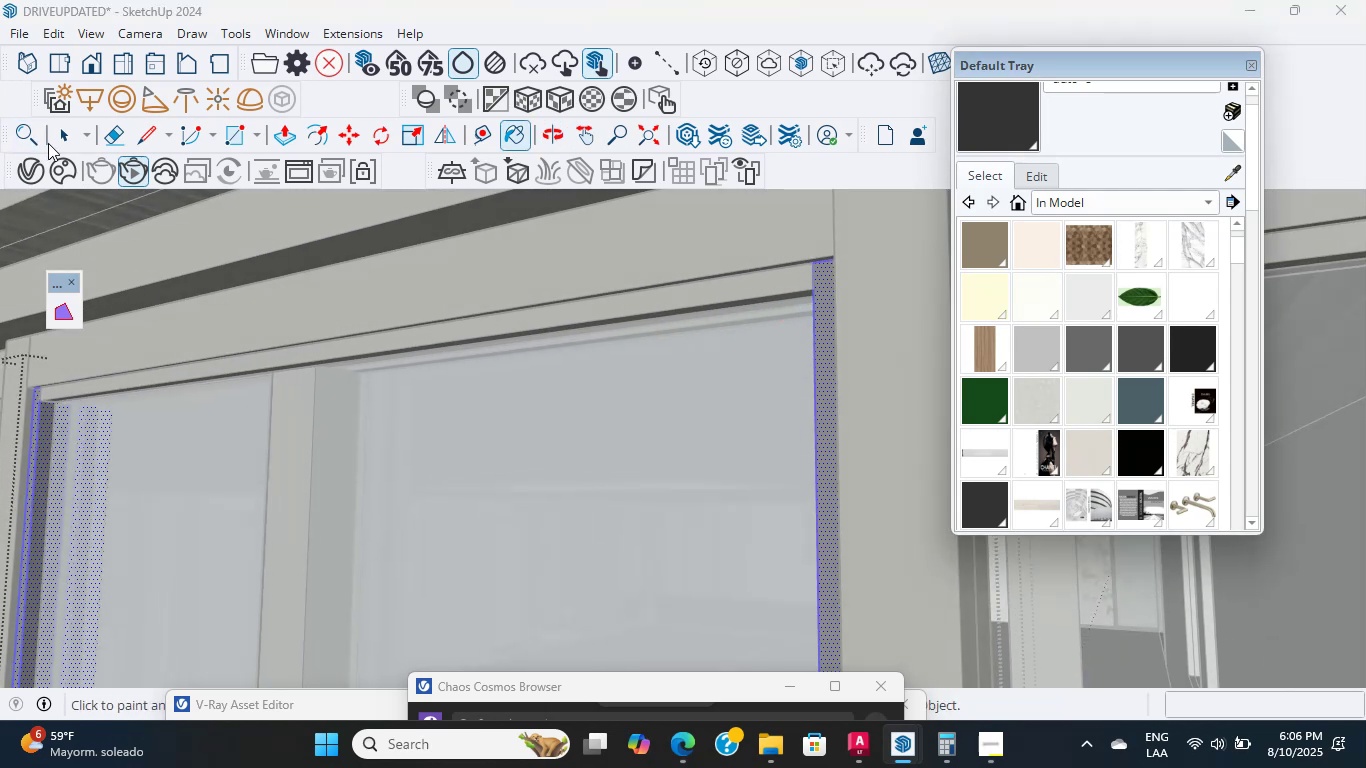 
double_click([384, 251])
 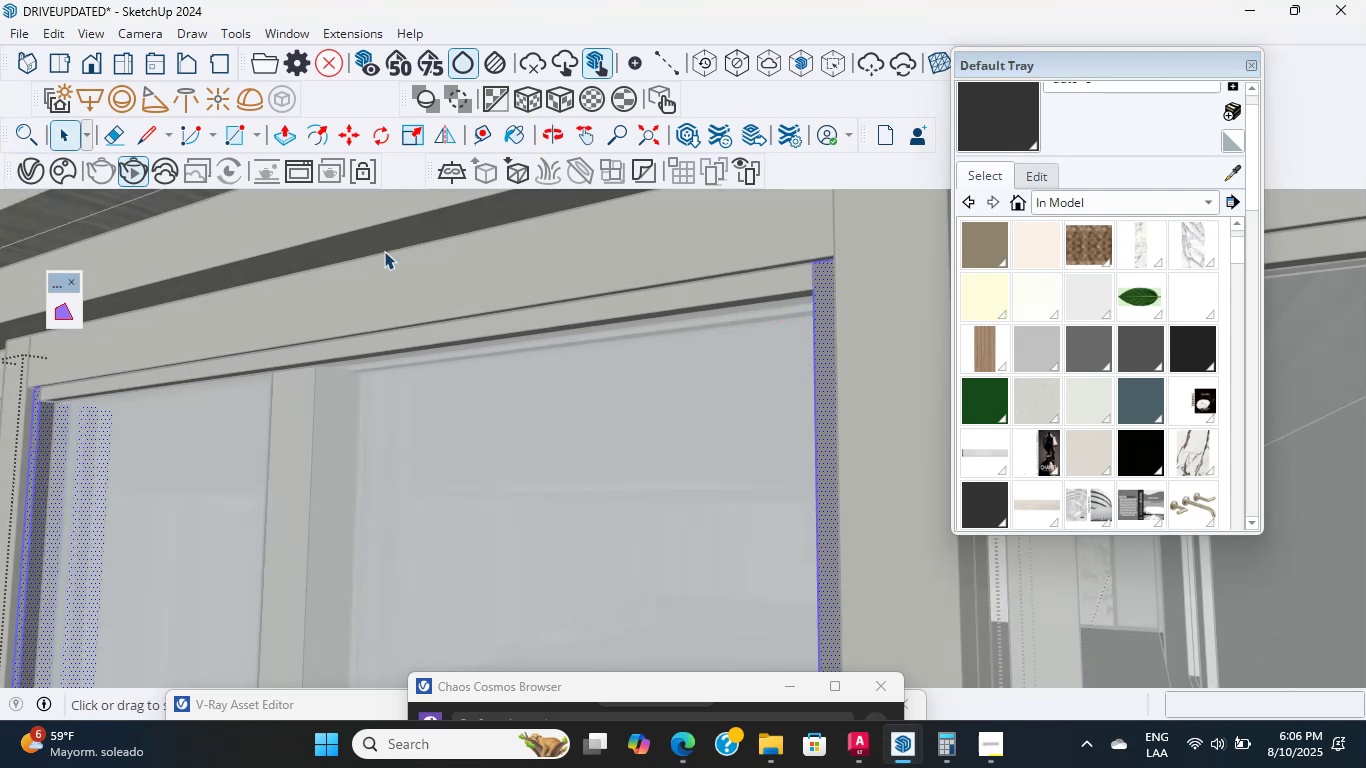 
triple_click([384, 251])
 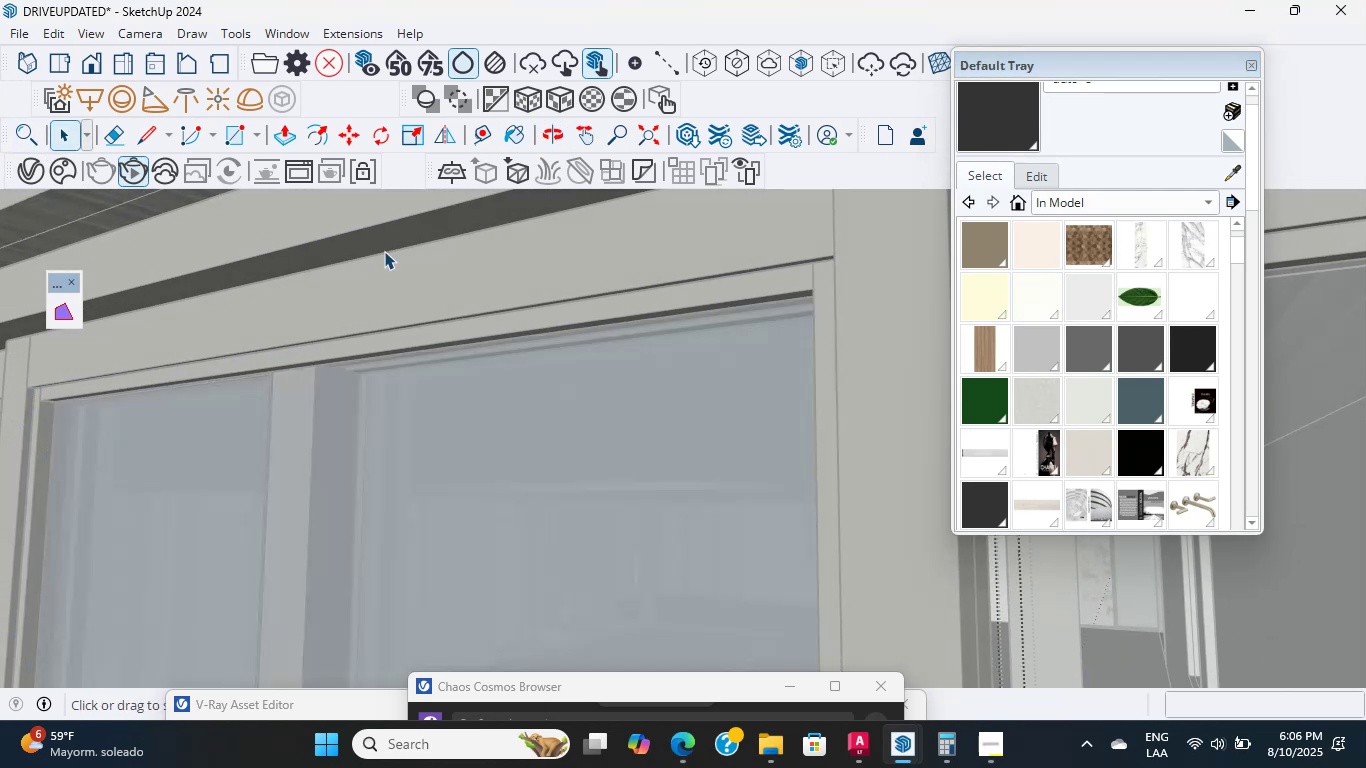 
triple_click([384, 251])
 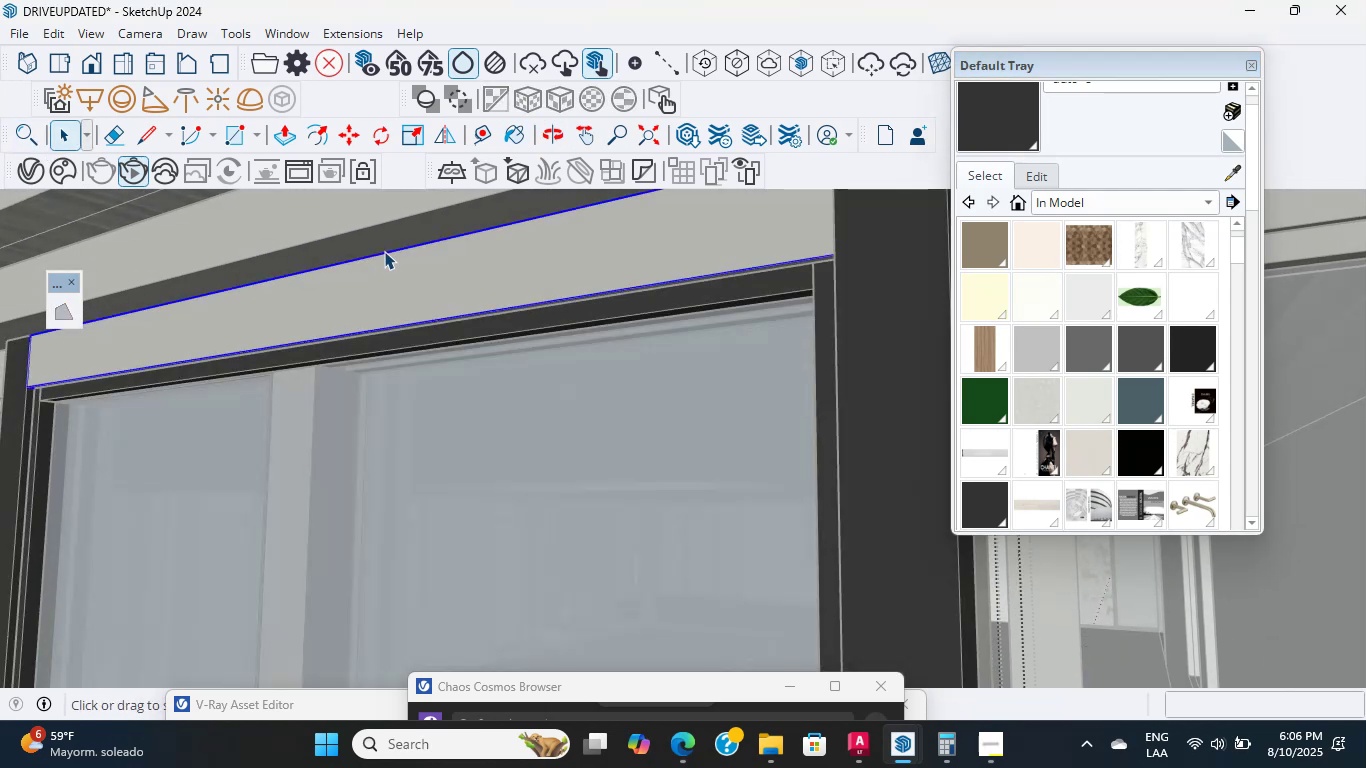 
scroll: coordinate [595, 295], scroll_direction: down, amount: 8.0
 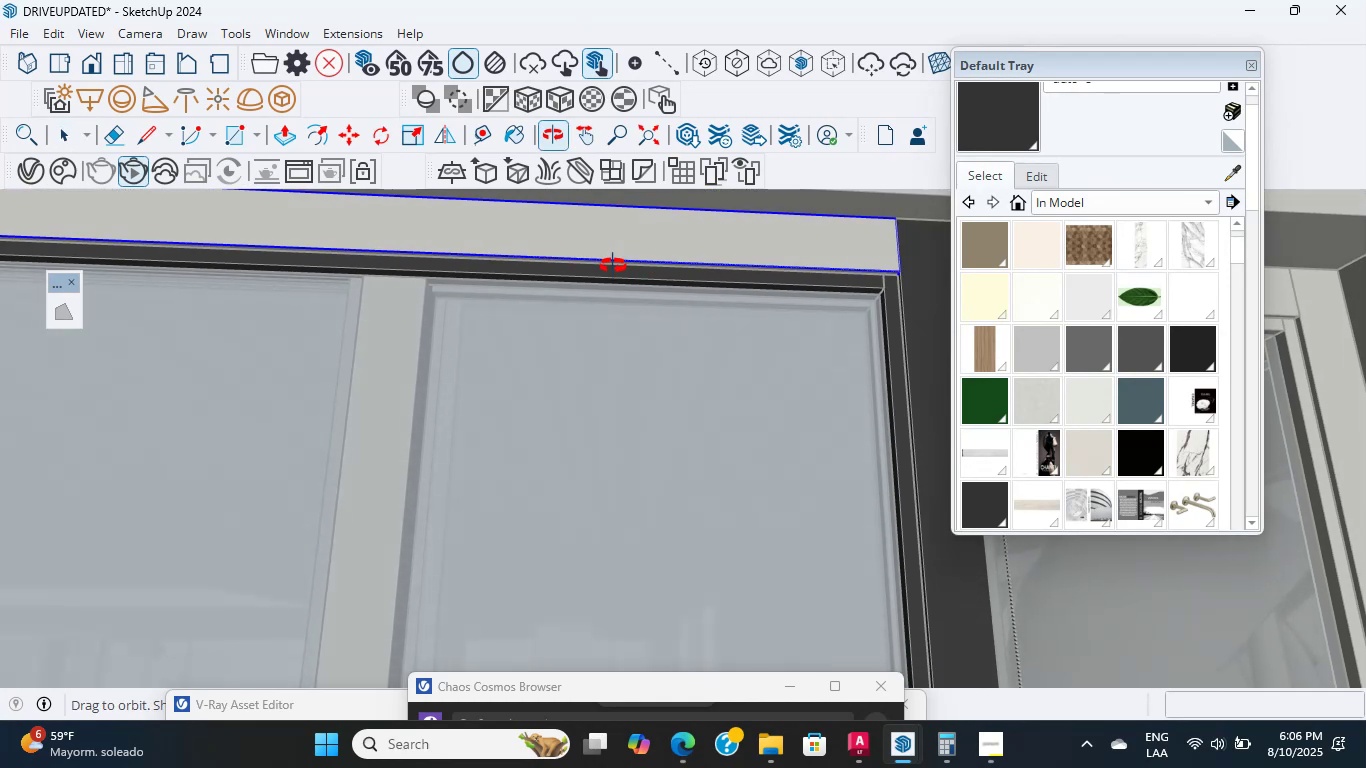 
left_click([615, 195])
 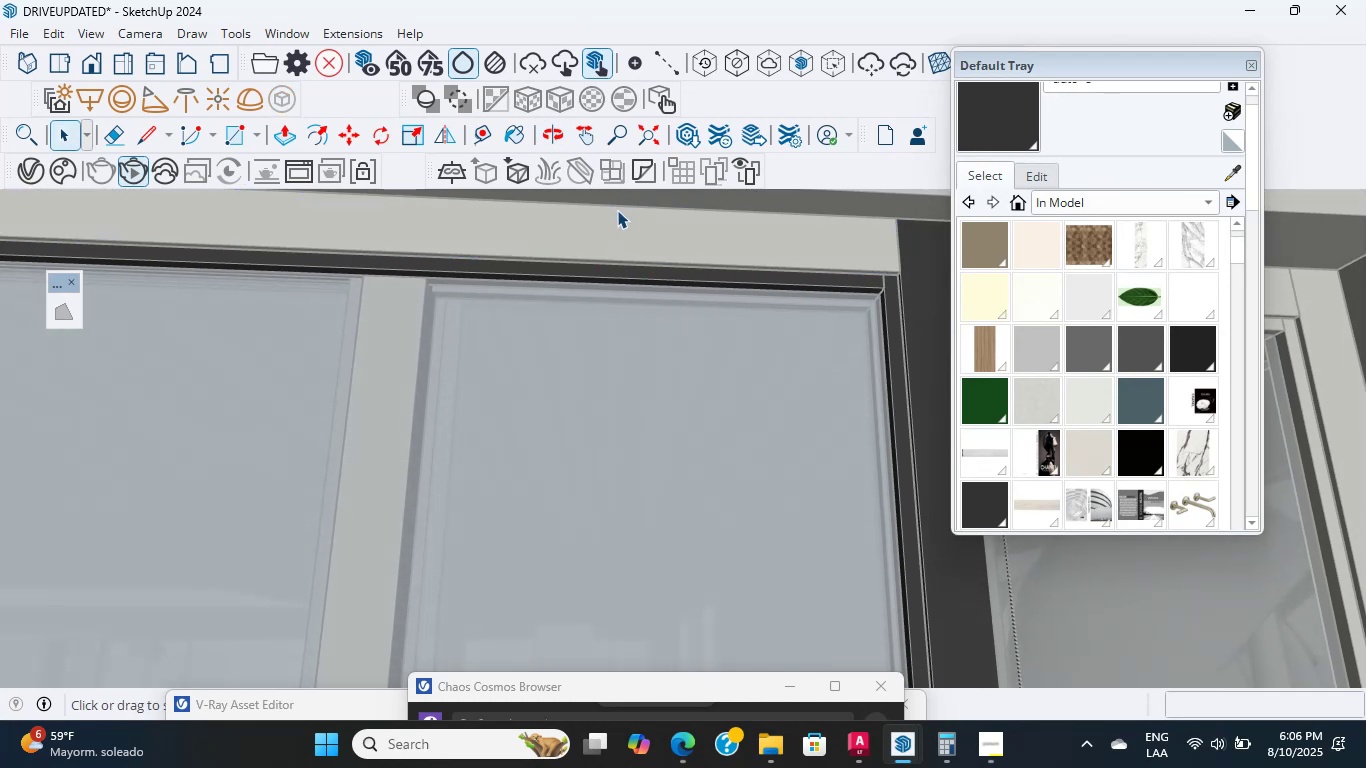 
left_click([617, 223])
 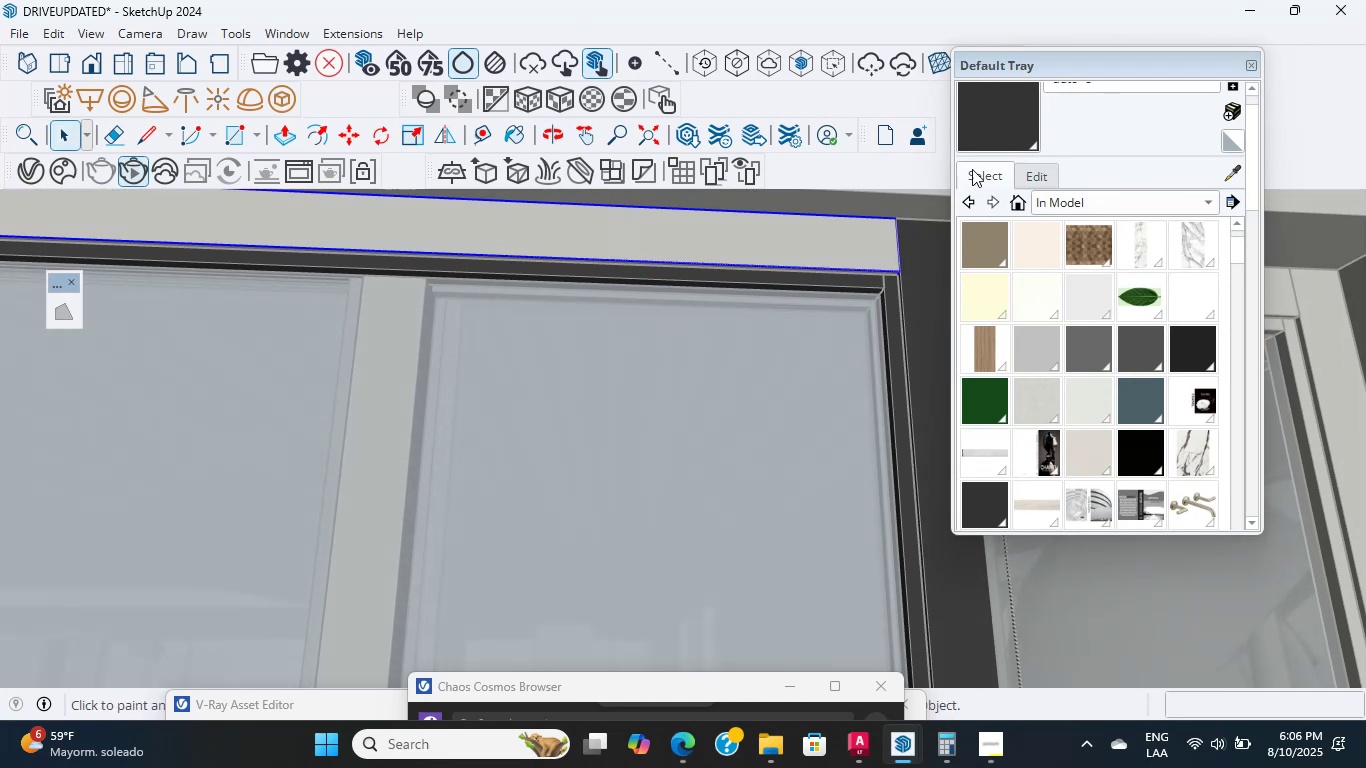 
left_click([750, 249])
 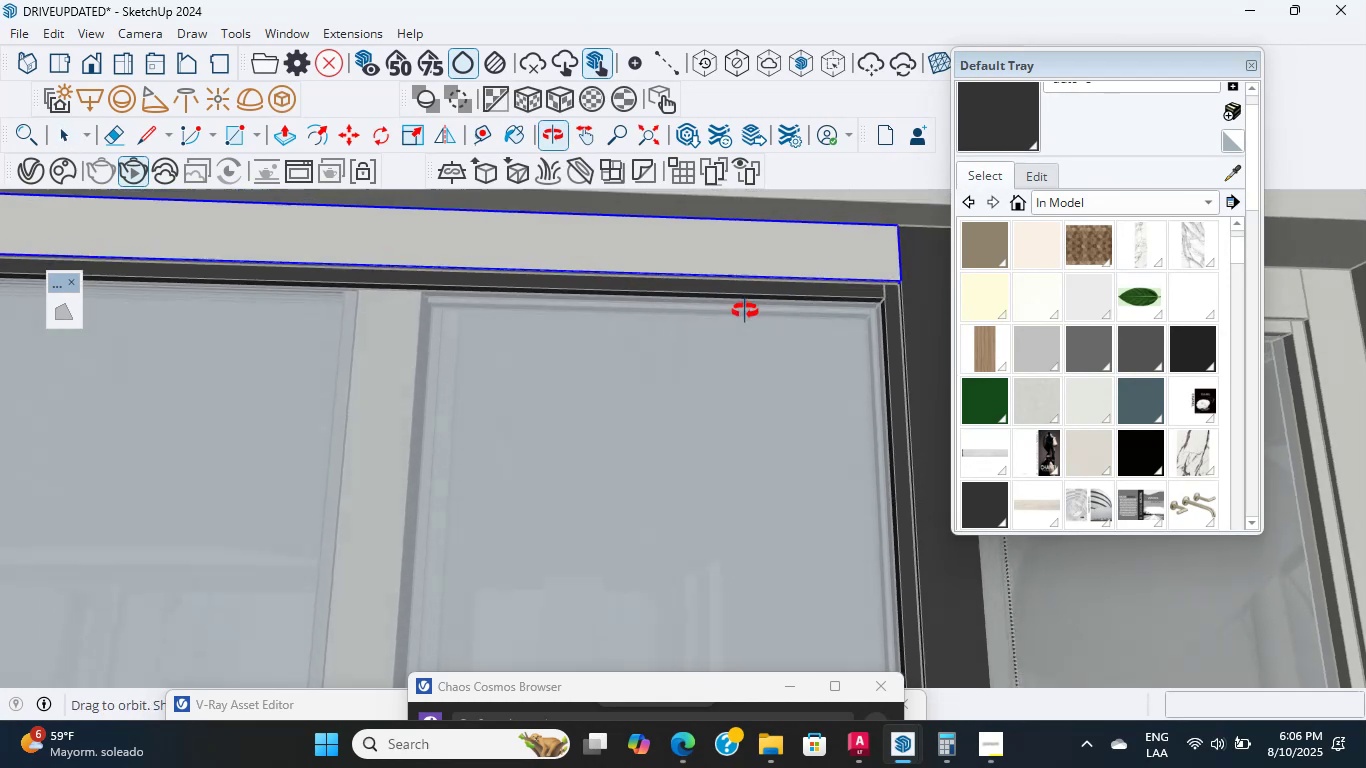 
scroll: coordinate [743, 290], scroll_direction: up, amount: 4.0
 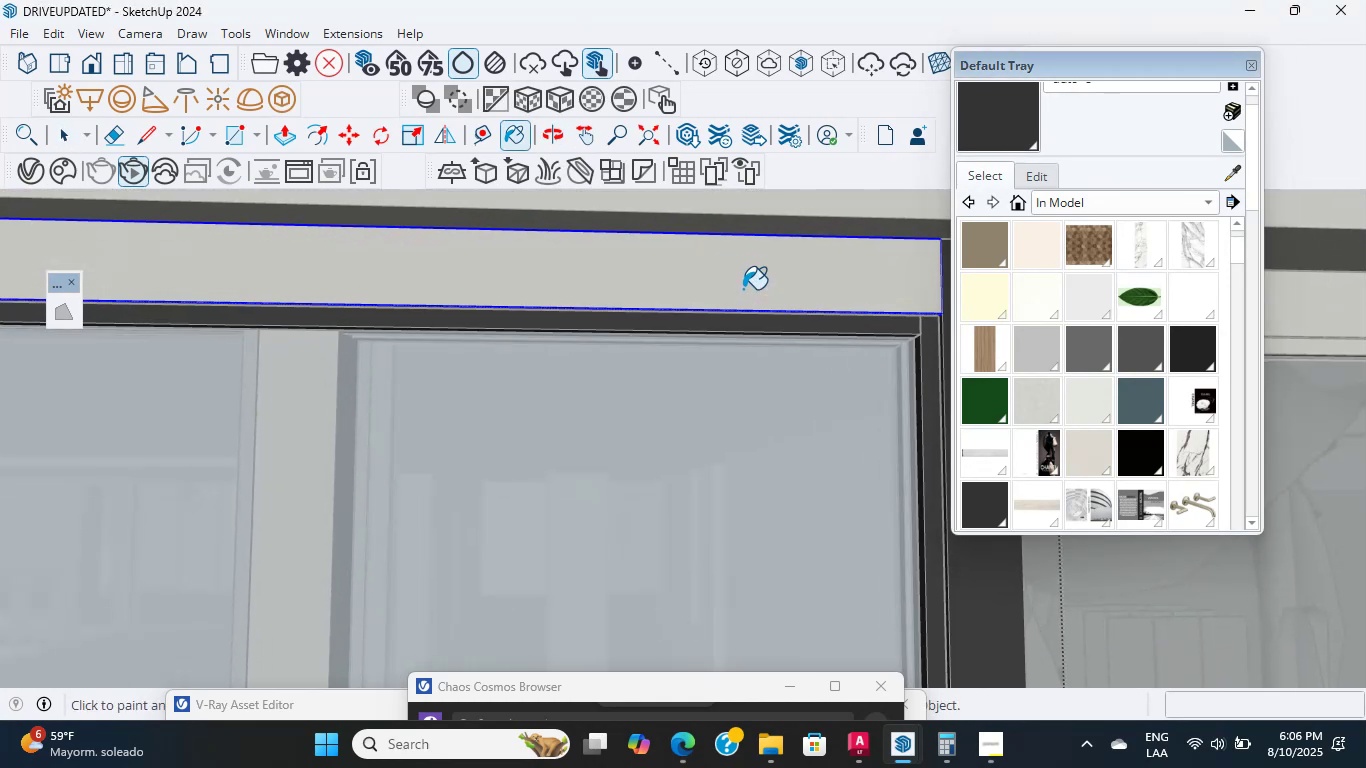 
double_click([743, 289])
 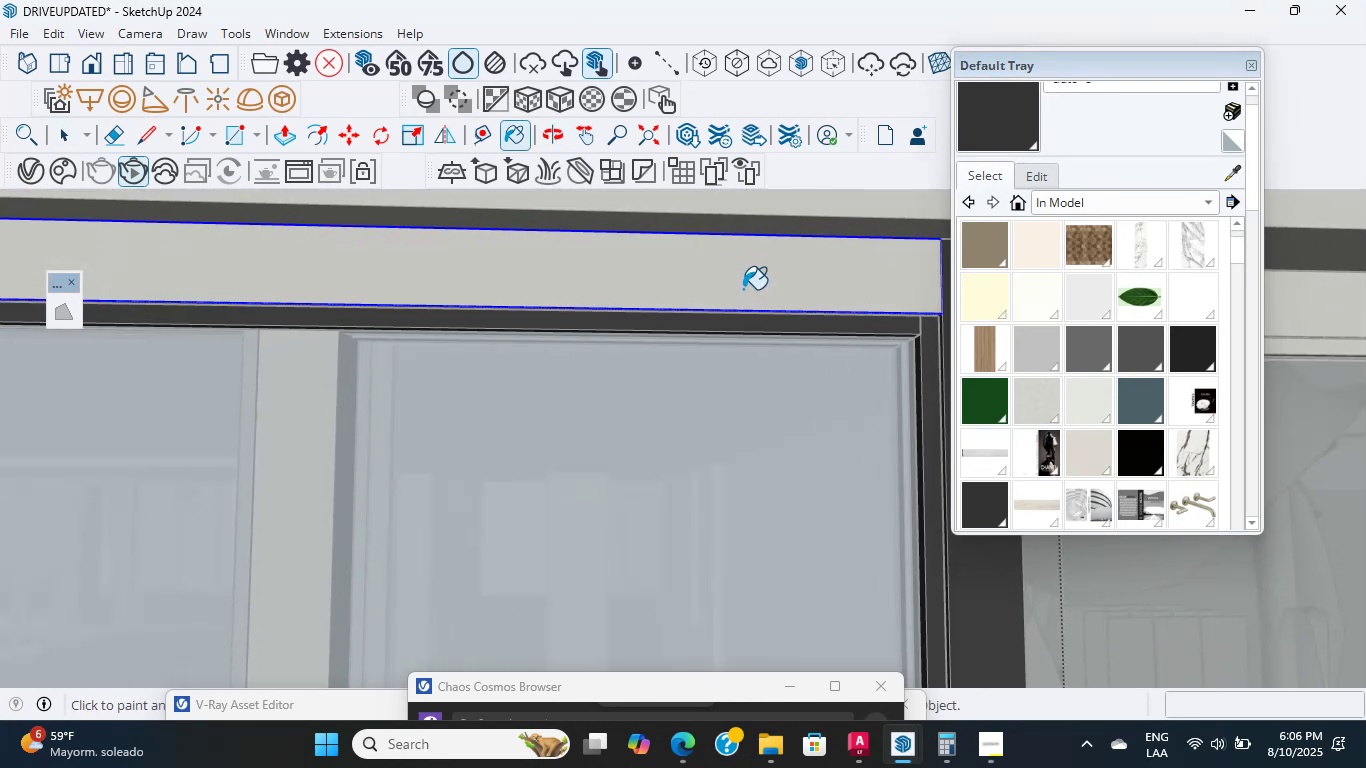 
triple_click([743, 289])
 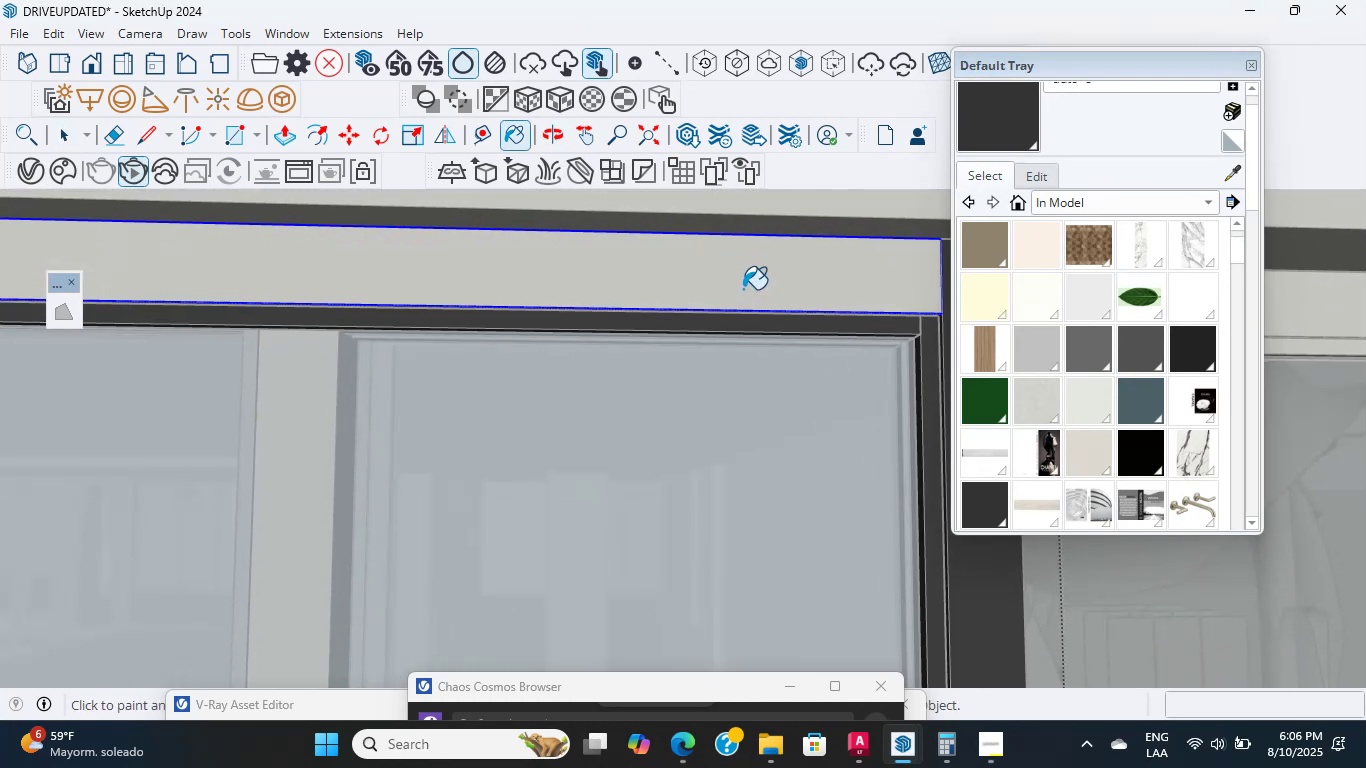 
triple_click([743, 289])
 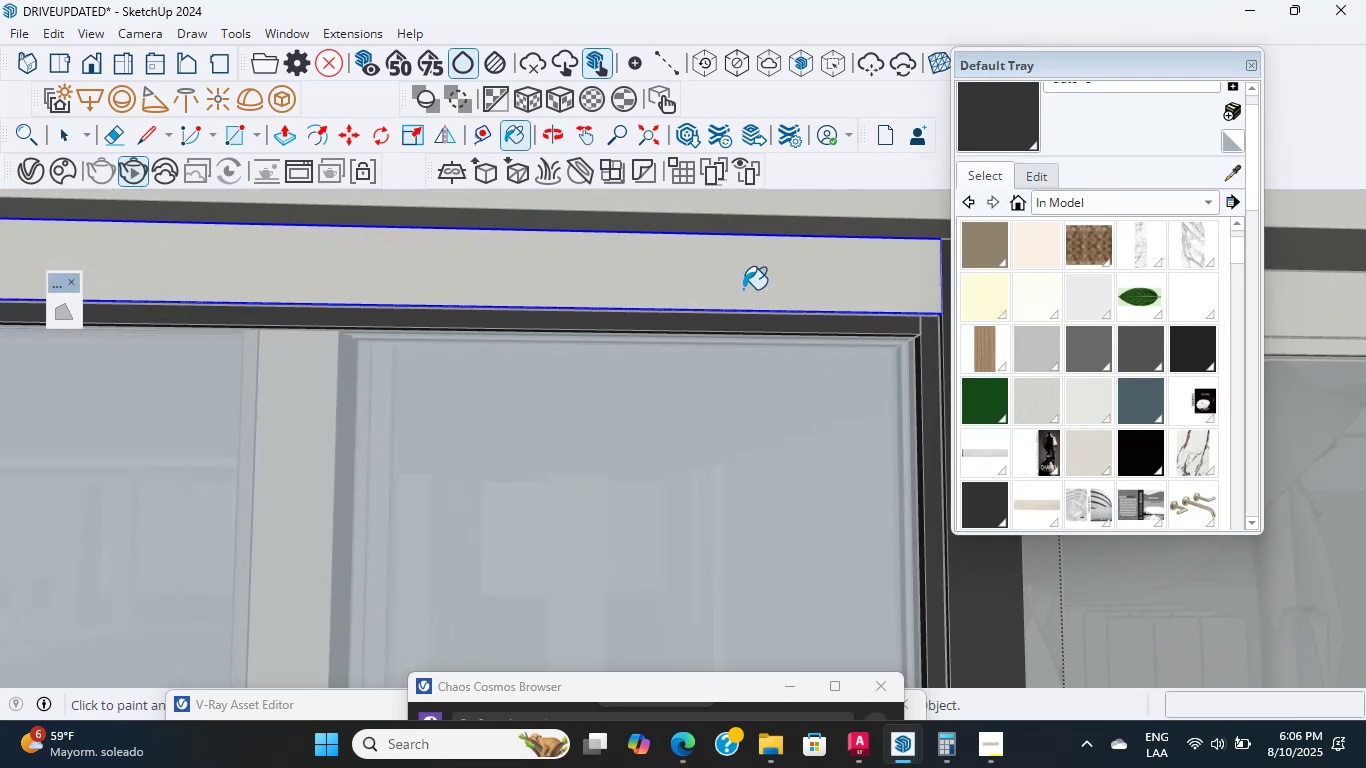 
triple_click([743, 289])
 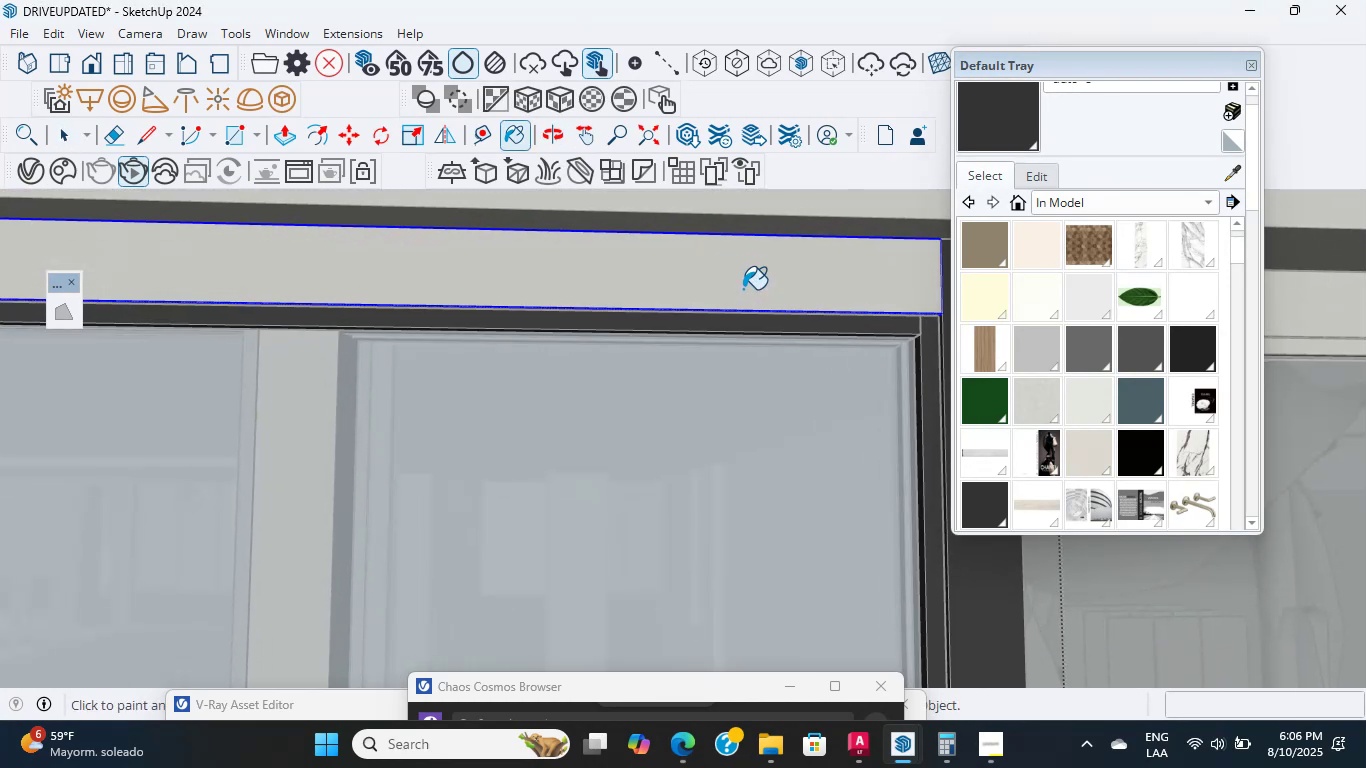 
triple_click([743, 289])
 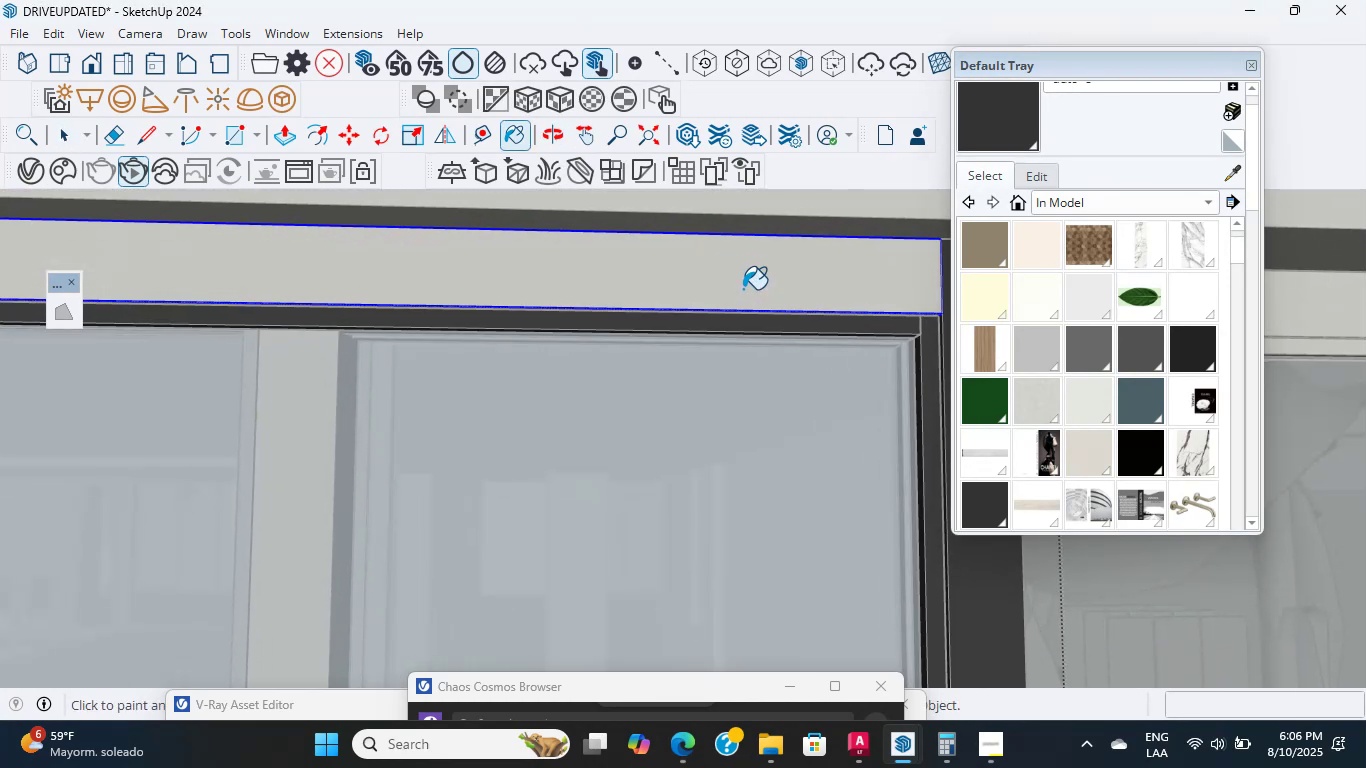 
triple_click([743, 289])
 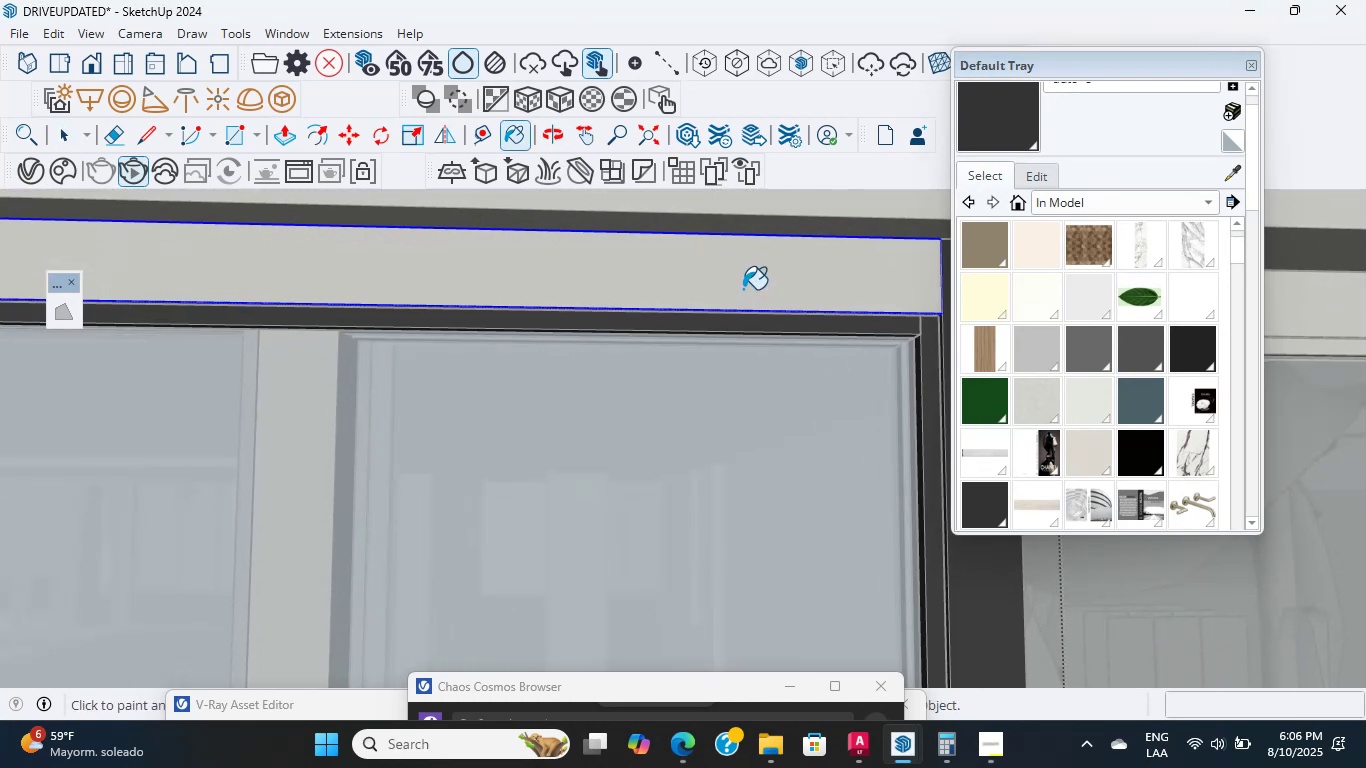 
triple_click([743, 289])
 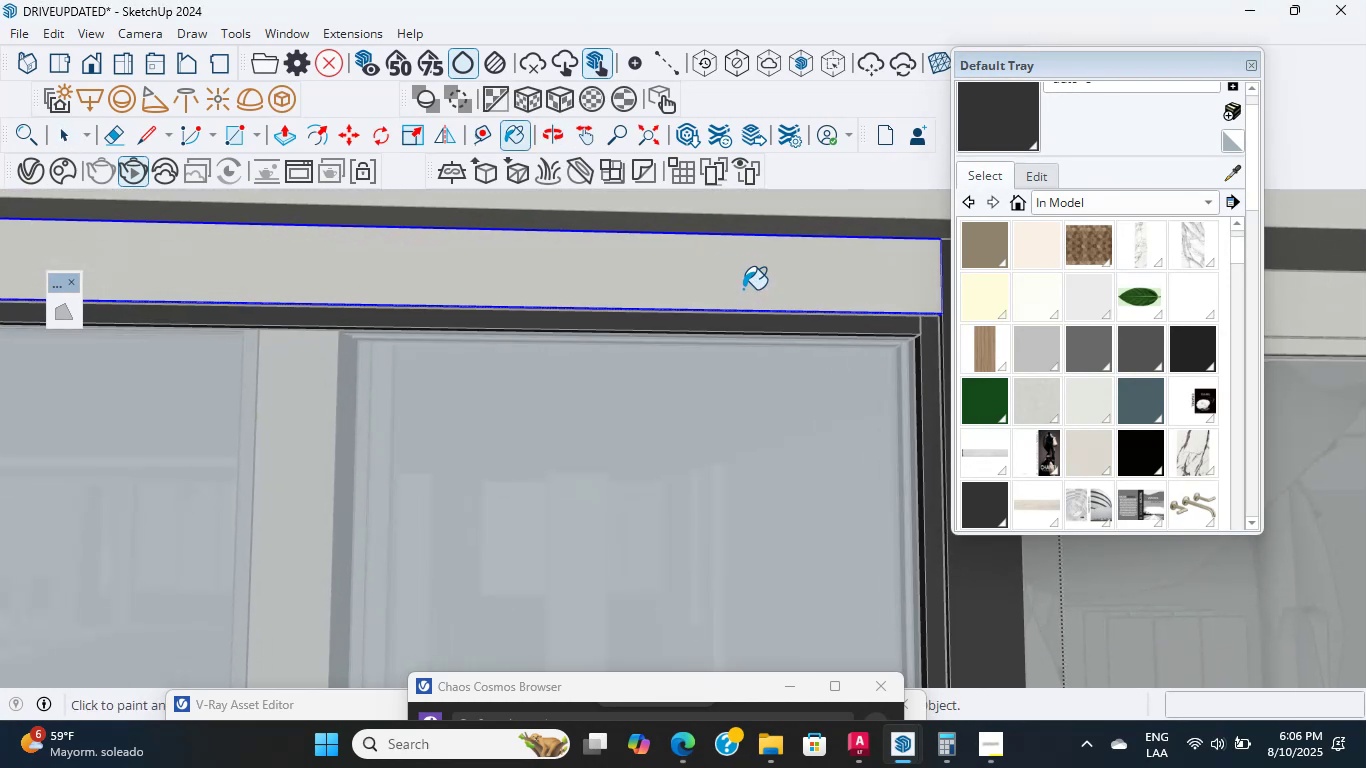 
double_click([743, 289])
 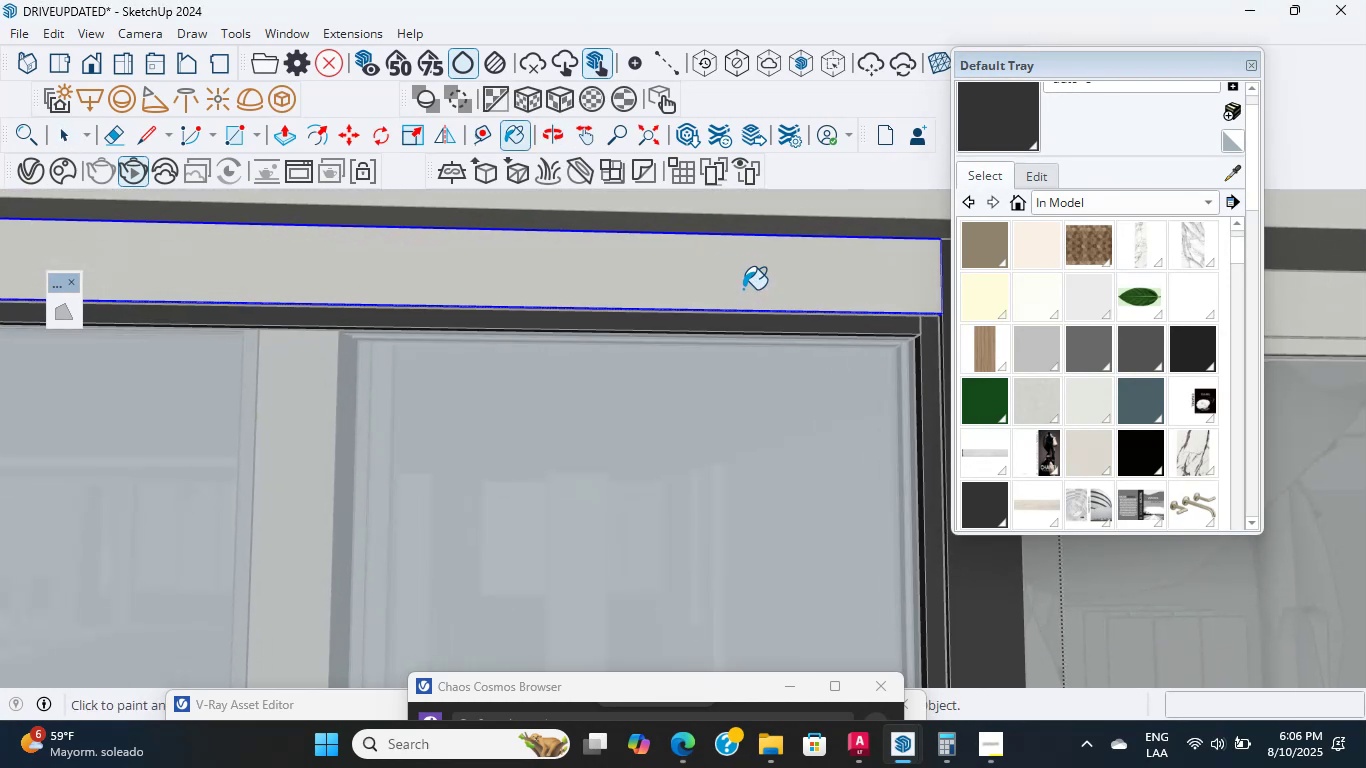 
triple_click([743, 289])
 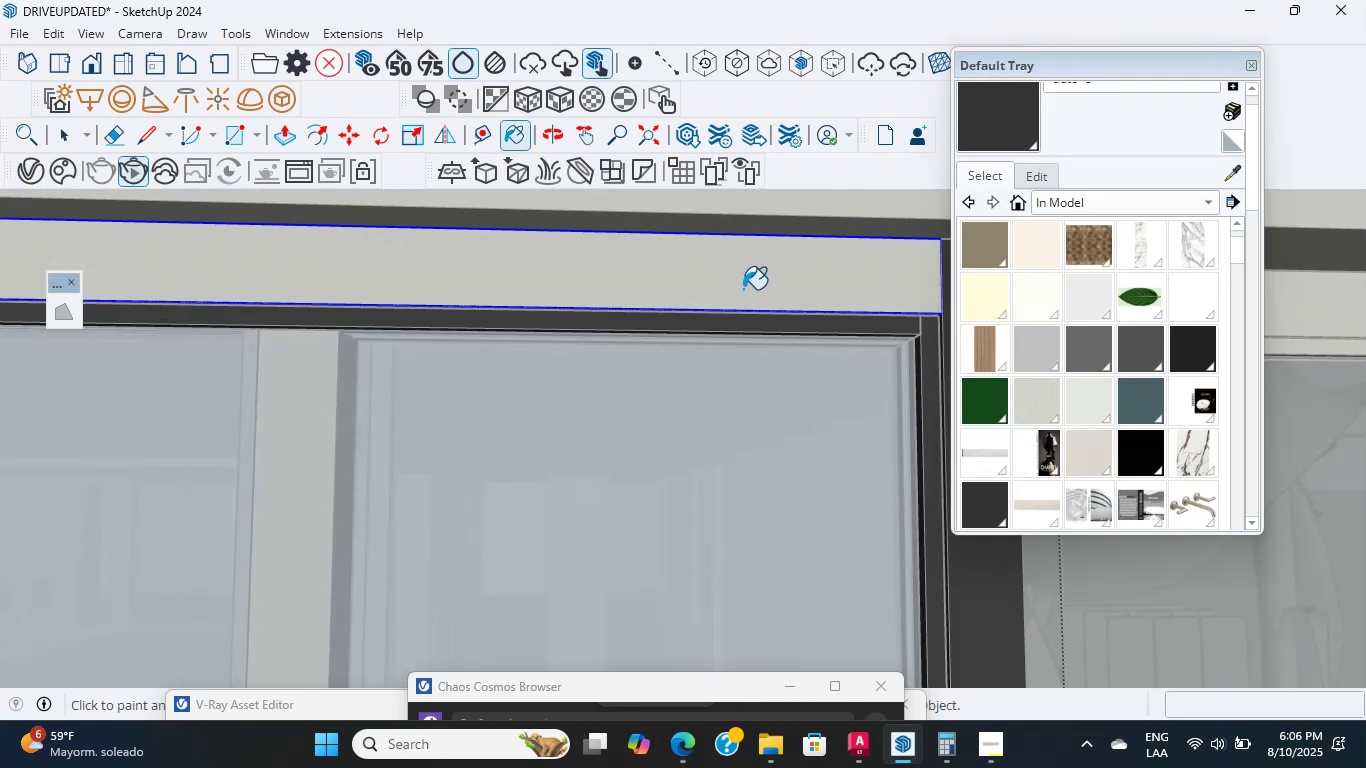 
scroll: coordinate [743, 295], scroll_direction: down, amount: 3.0
 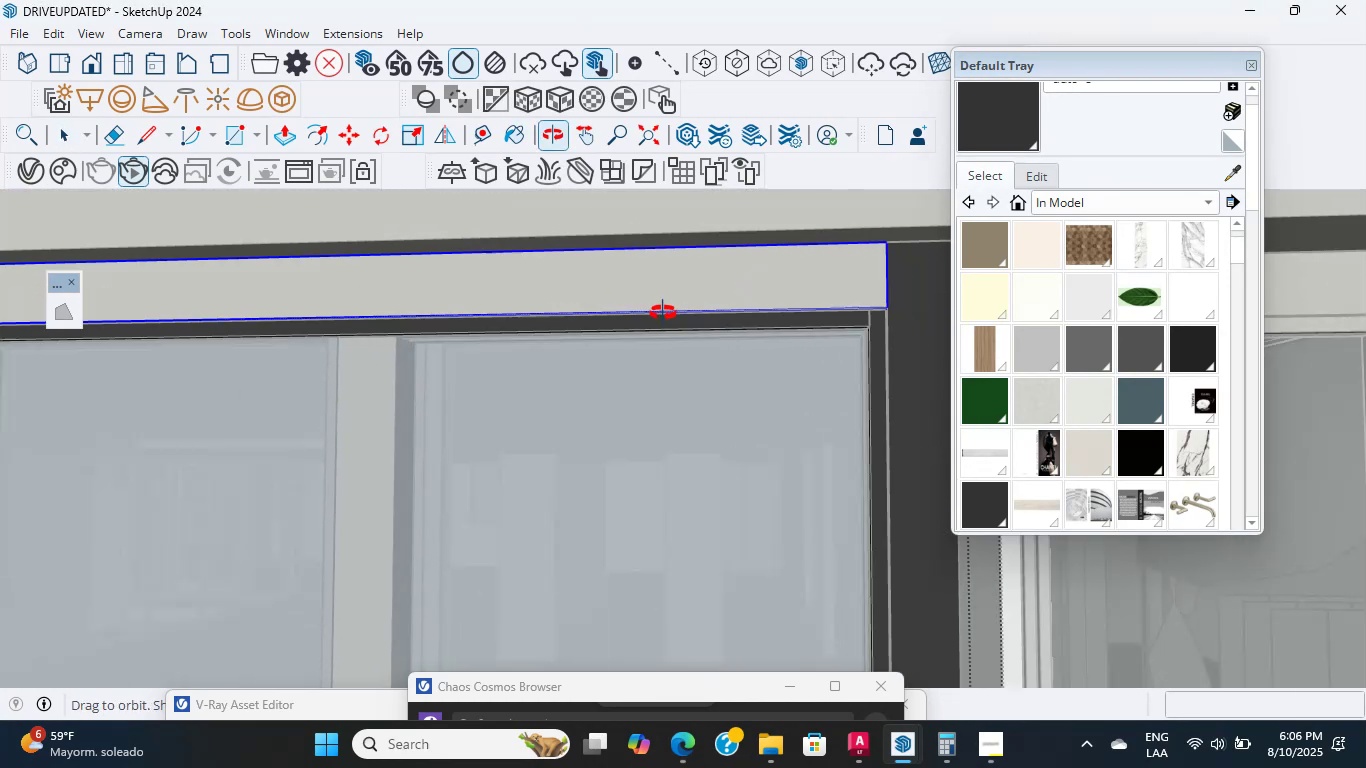 
scroll: coordinate [686, 265], scroll_direction: up, amount: 10.0
 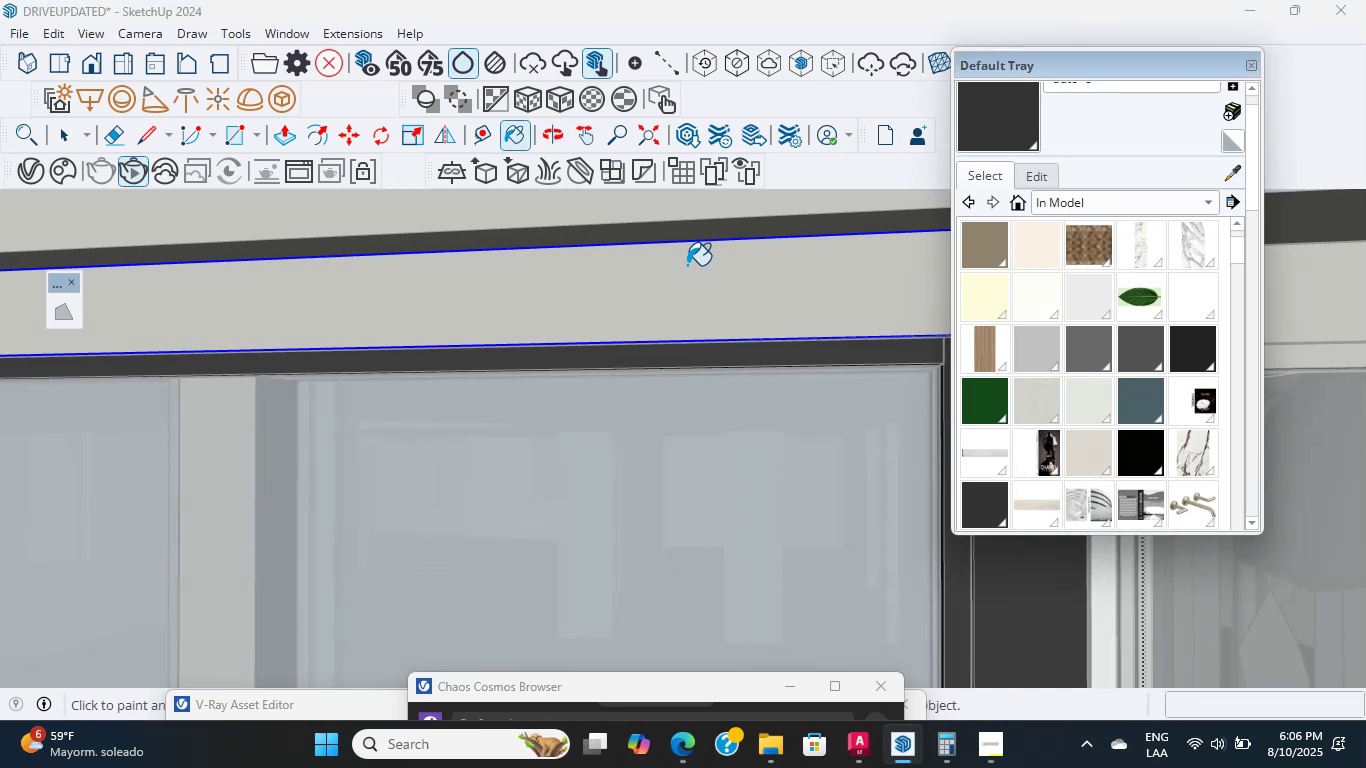 
wait(15.17)
 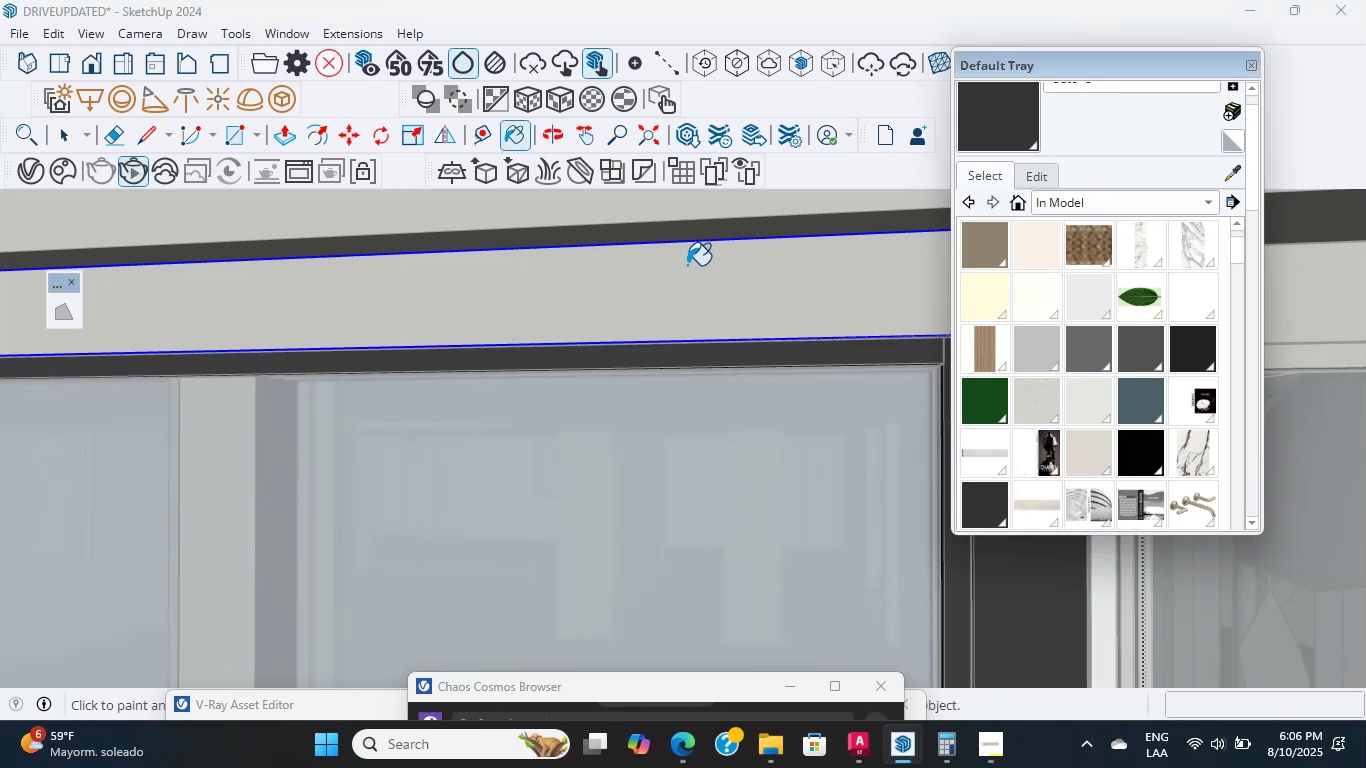 
left_click([58, 143])
 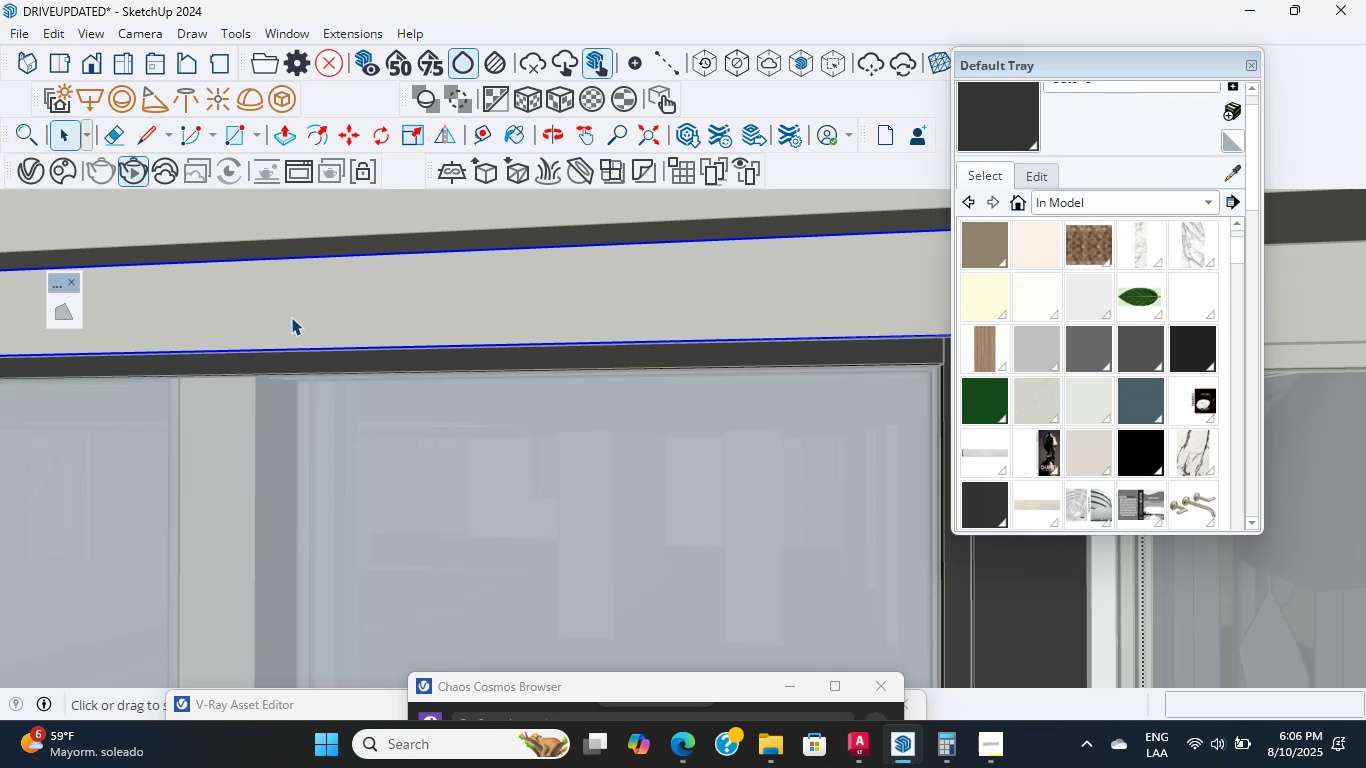 
double_click([291, 317])
 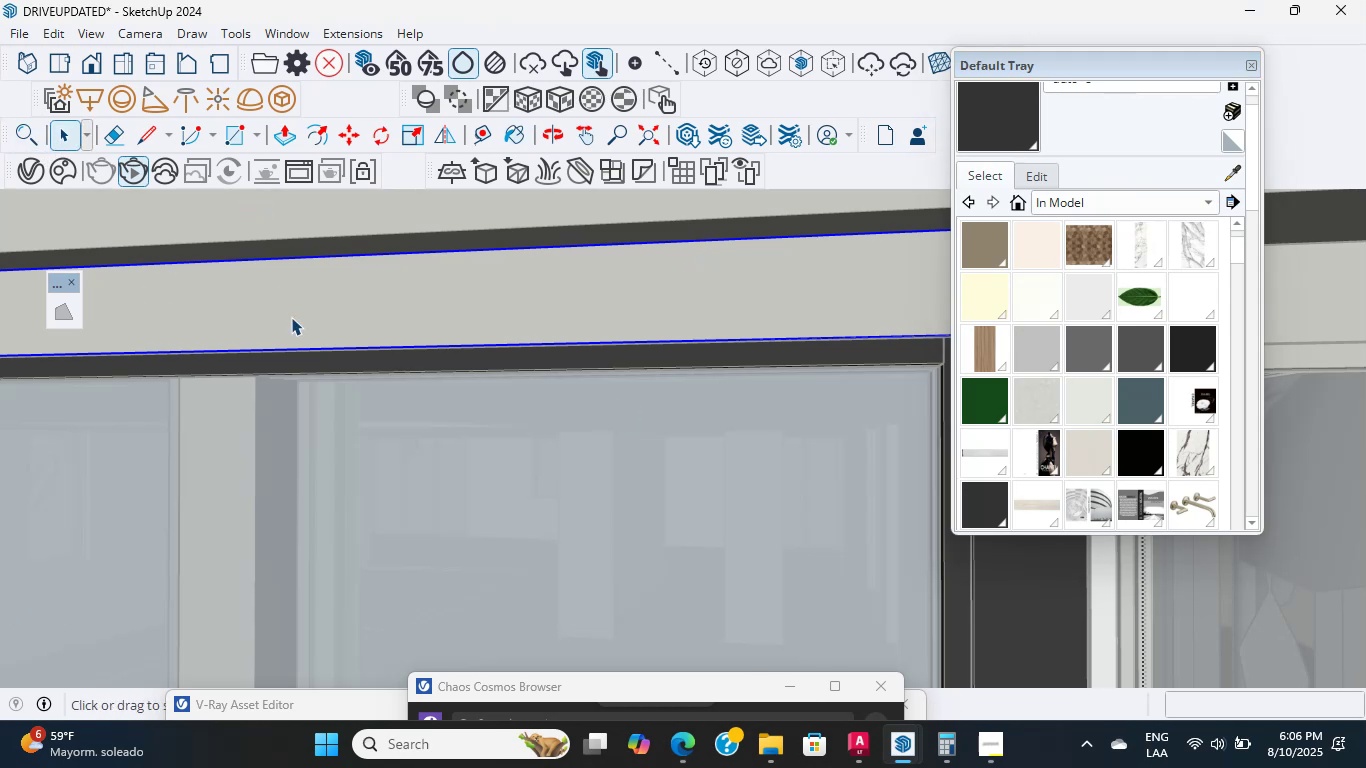 
triple_click([291, 317])
 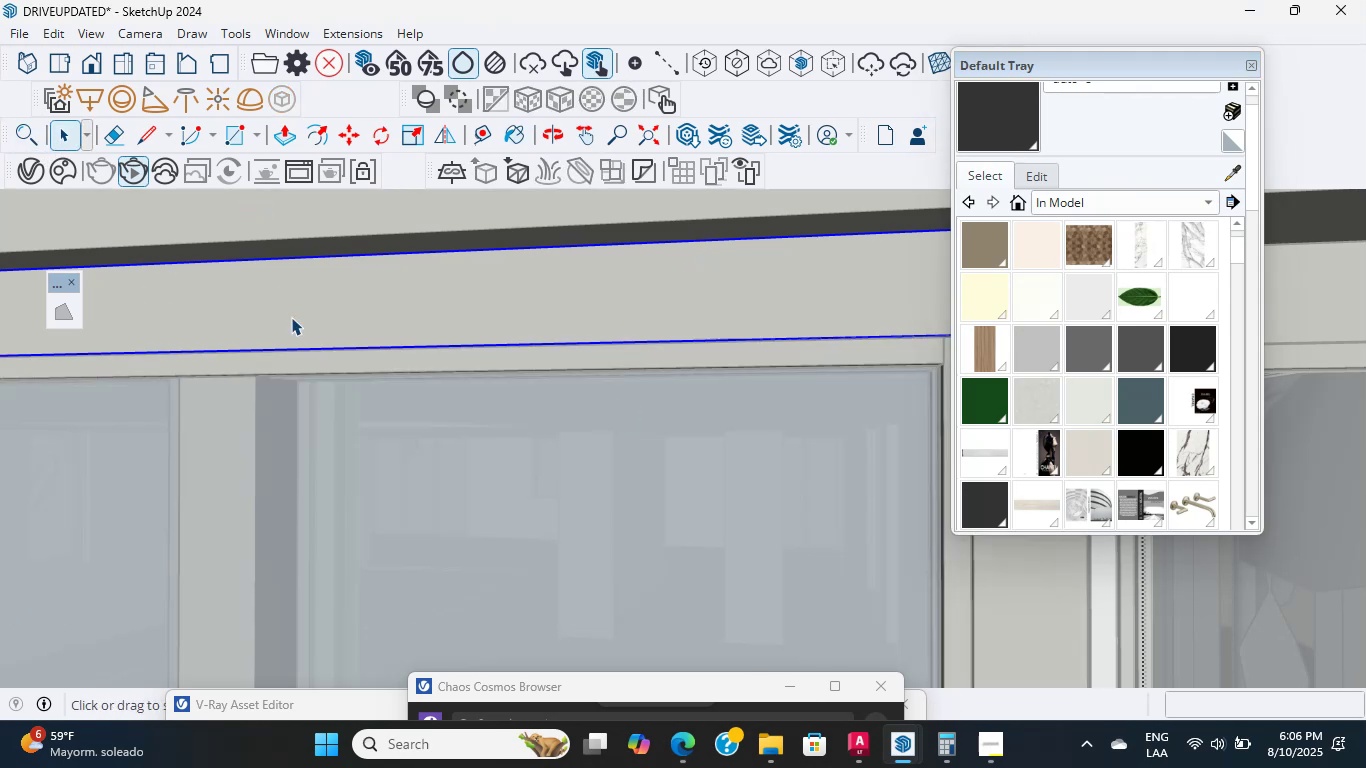 
triple_click([291, 317])
 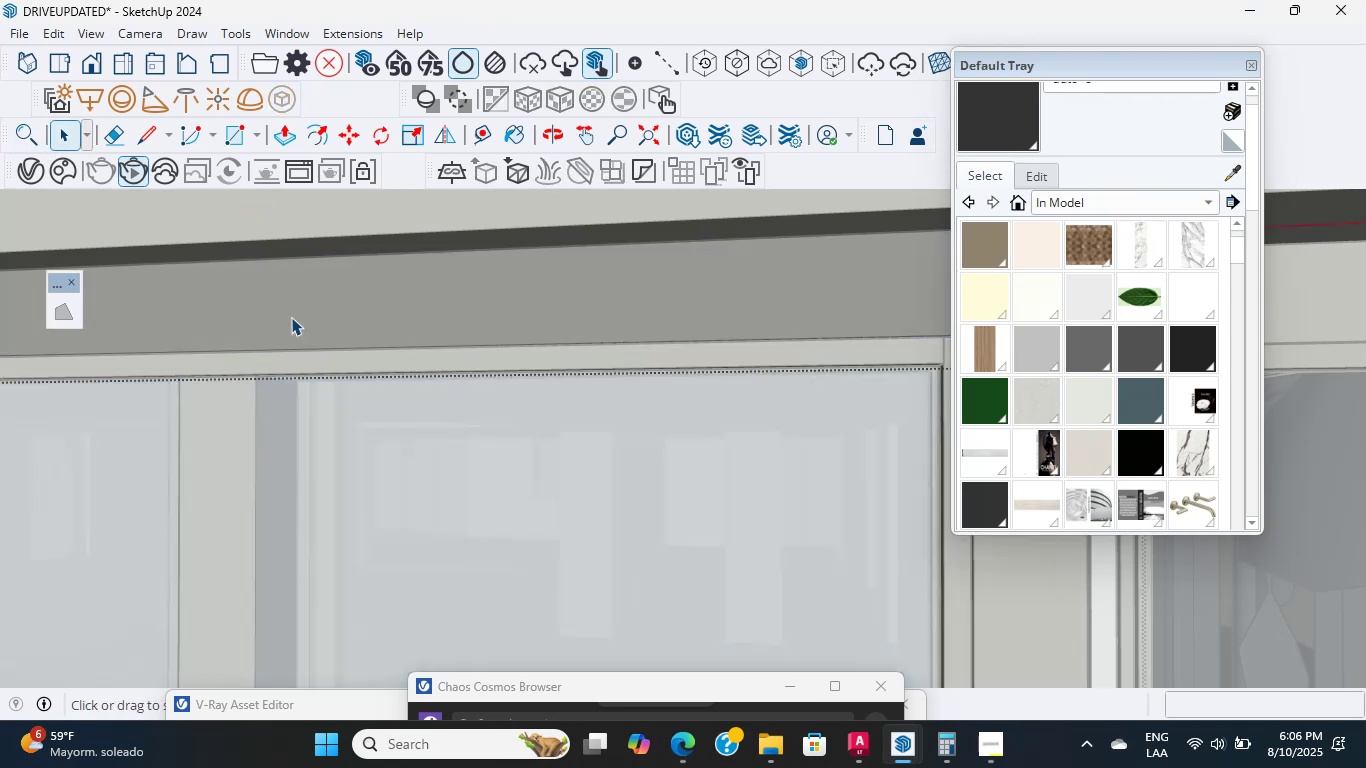 
scroll: coordinate [291, 317], scroll_direction: up, amount: 8.0
 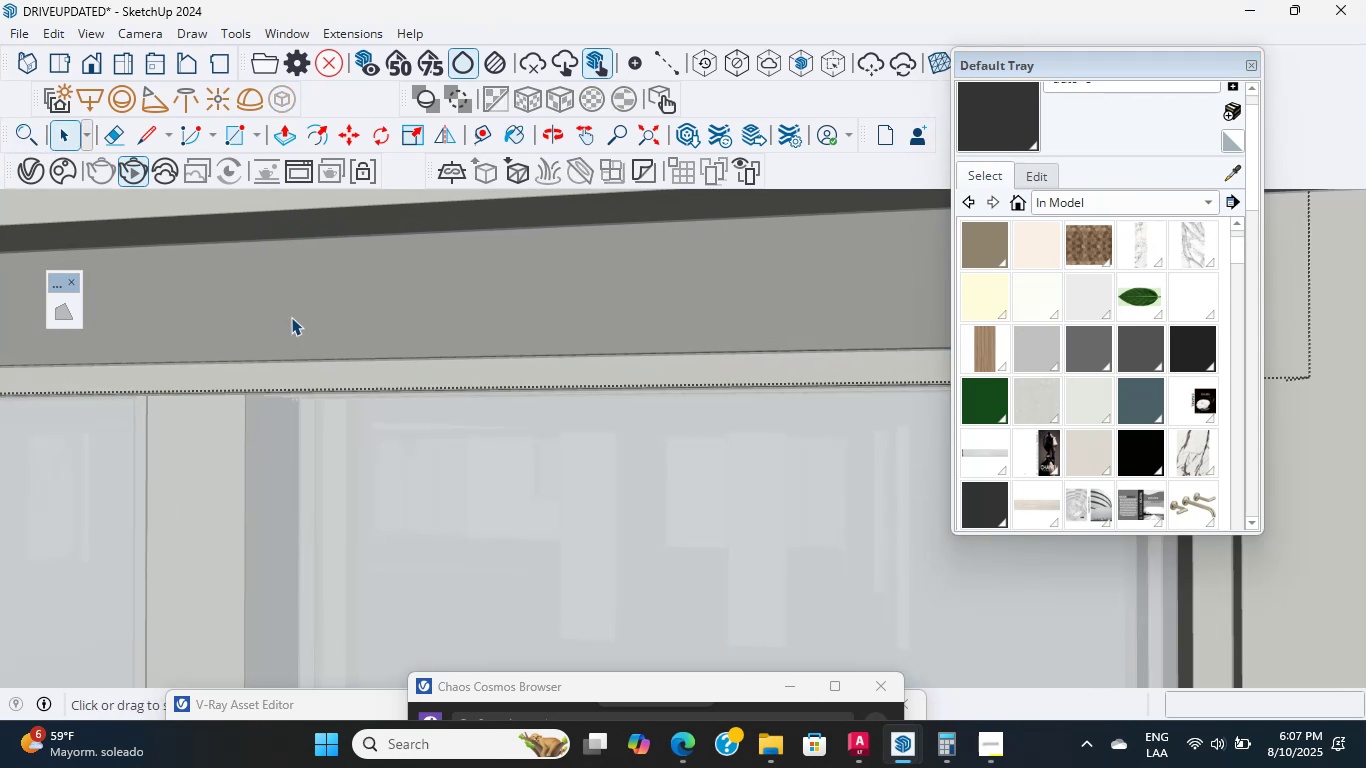 
double_click([291, 317])
 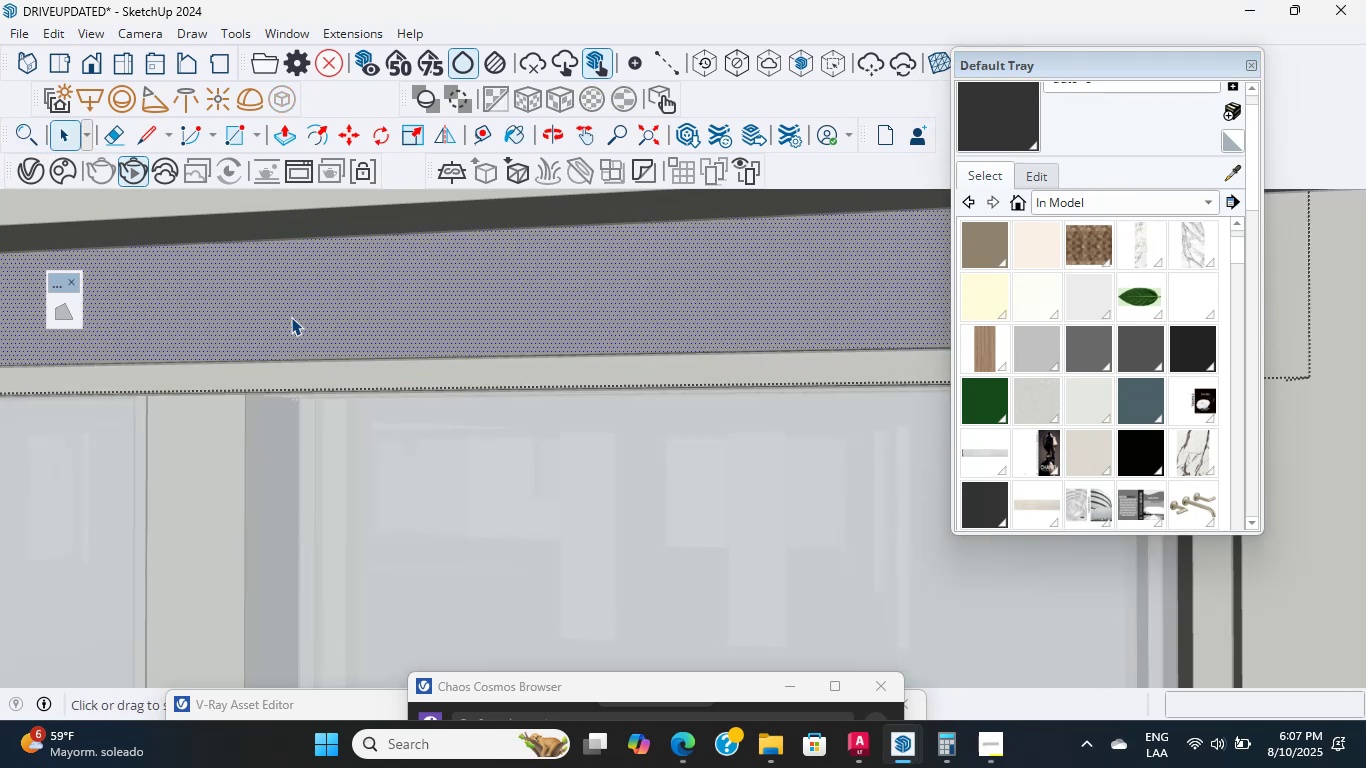 
triple_click([291, 317])
 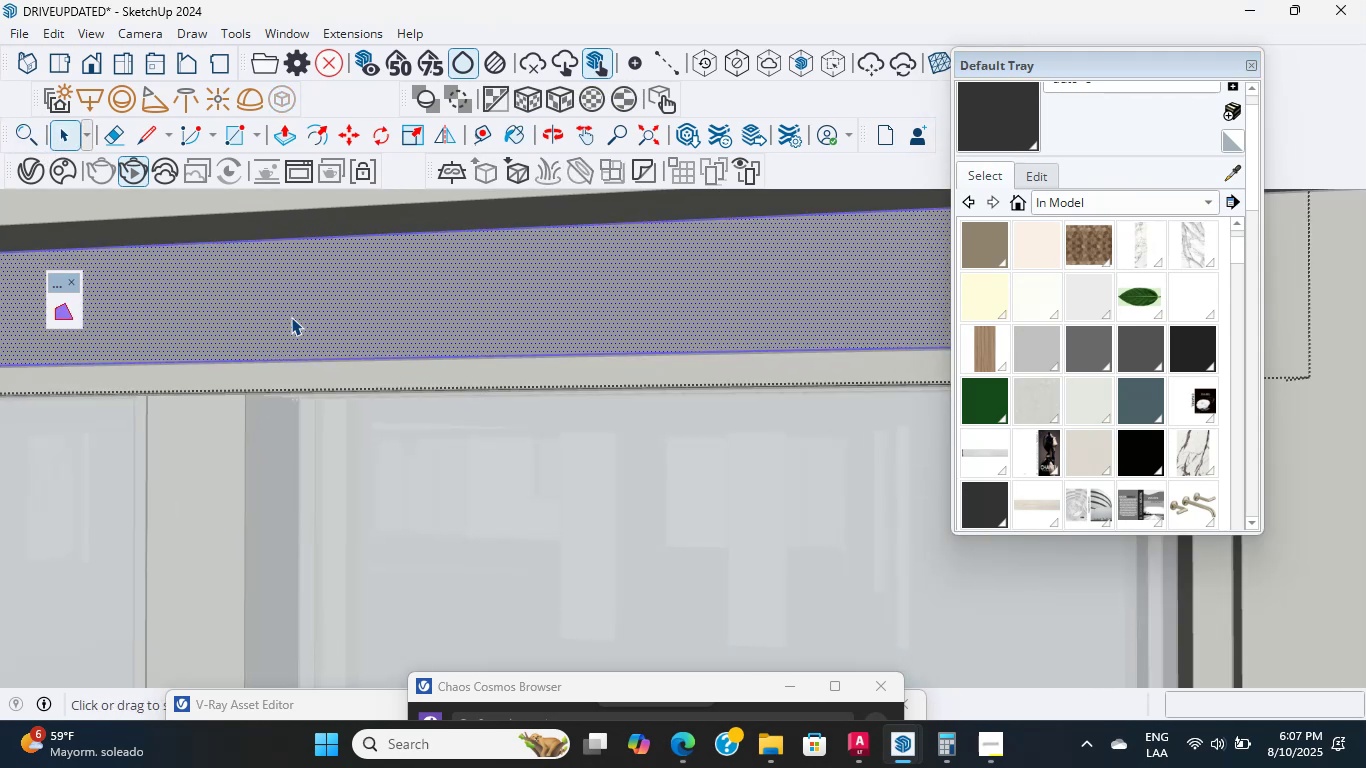 
triple_click([291, 317])
 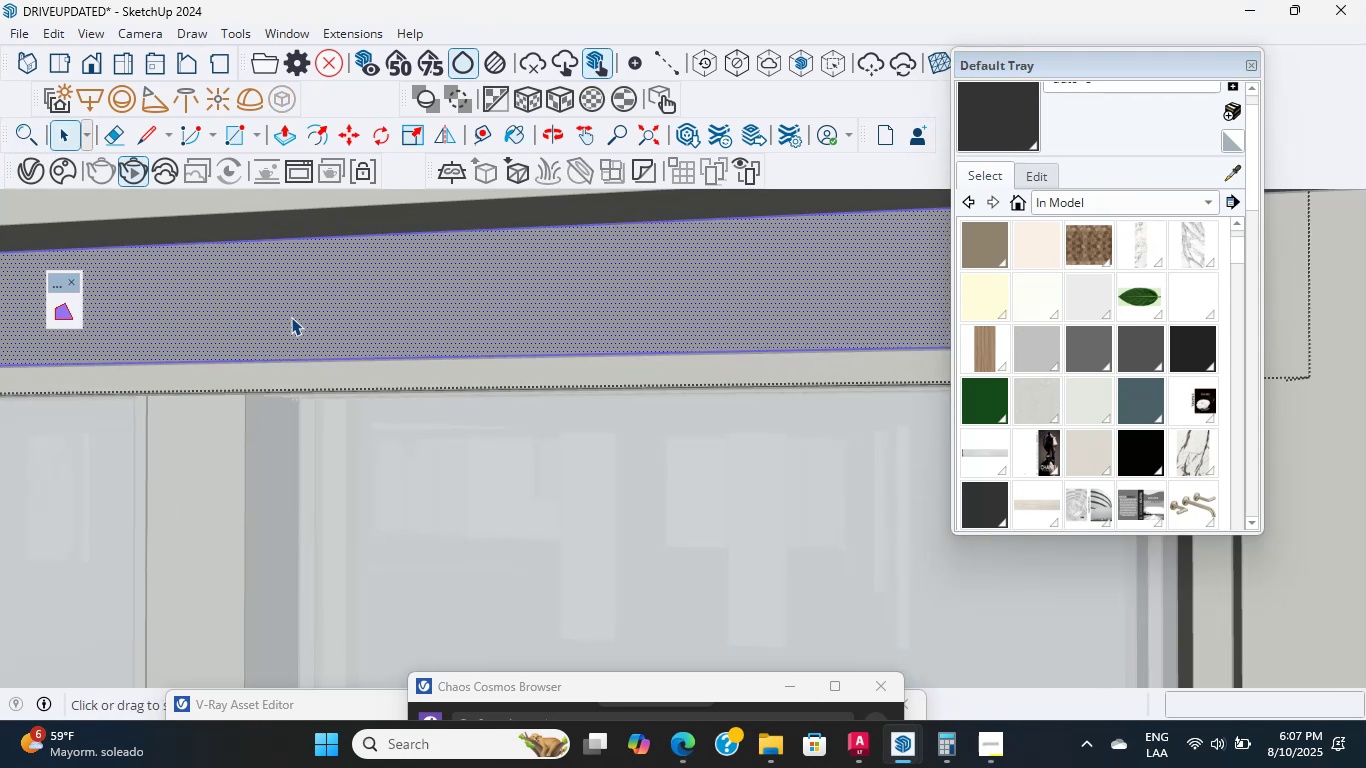 
triple_click([291, 317])
 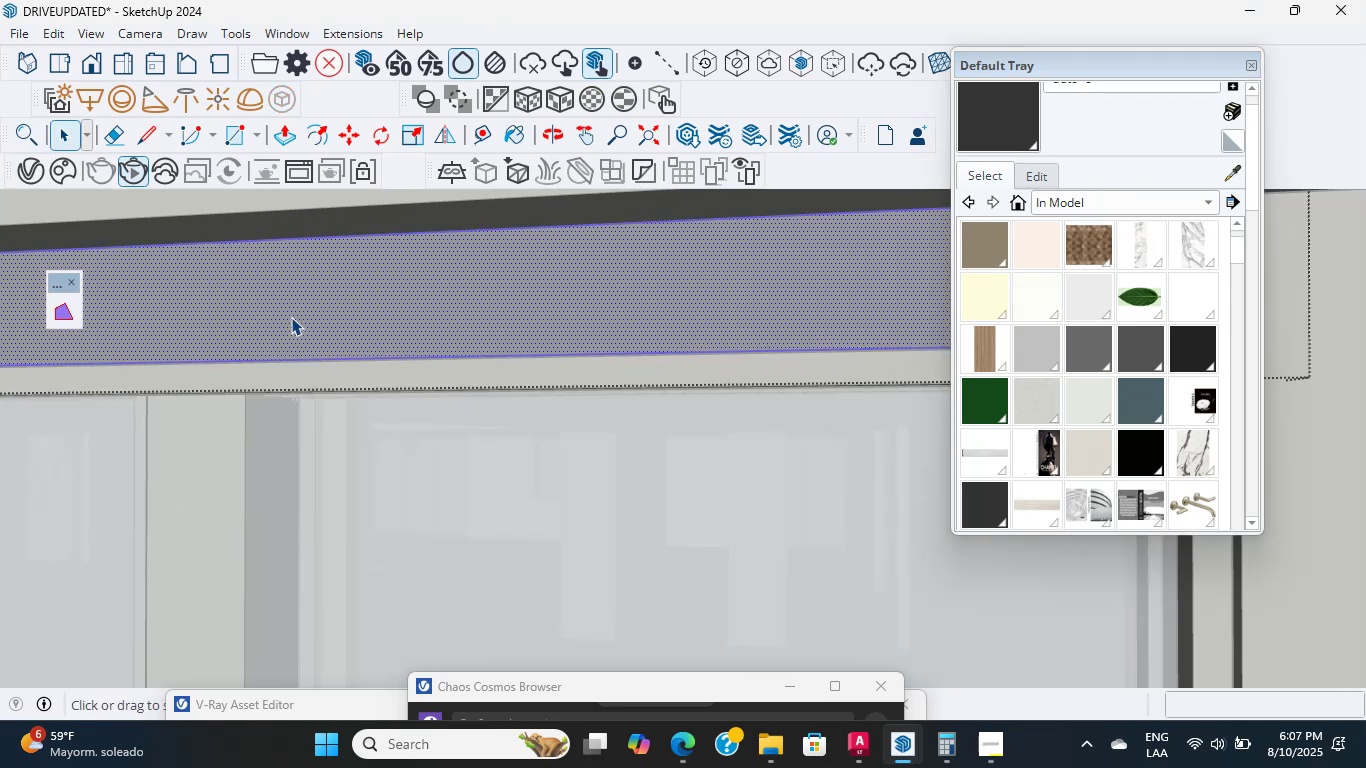 
scroll: coordinate [291, 317], scroll_direction: down, amount: 6.0
 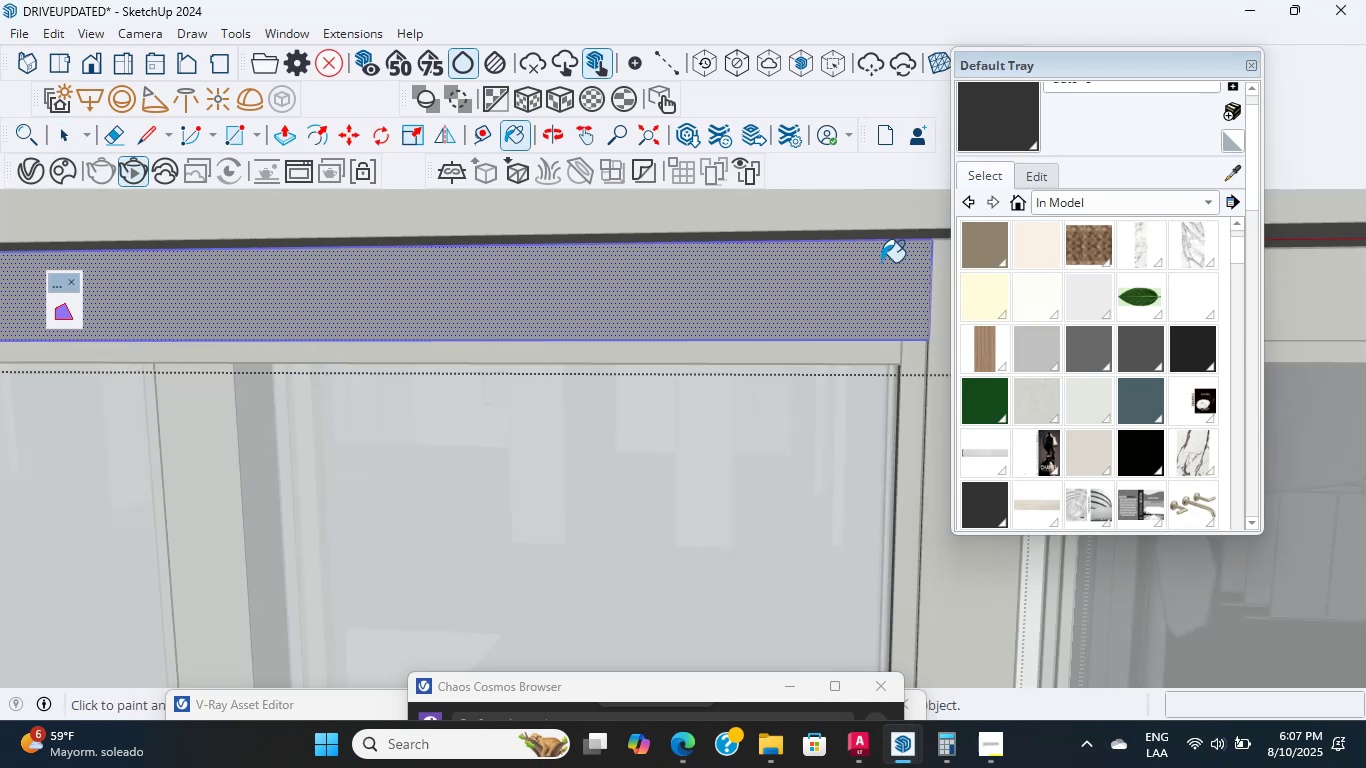 
left_click([759, 289])
 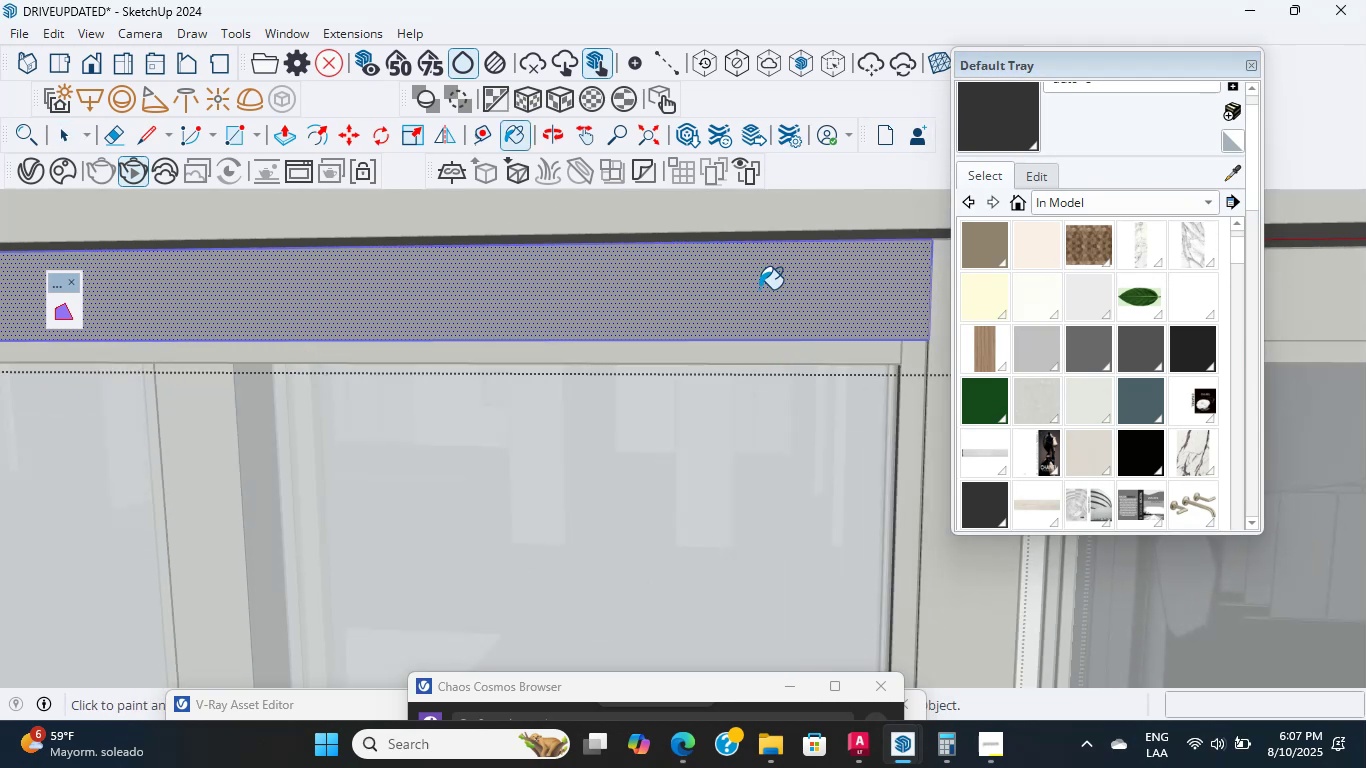 
scroll: coordinate [739, 316], scroll_direction: down, amount: 28.0
 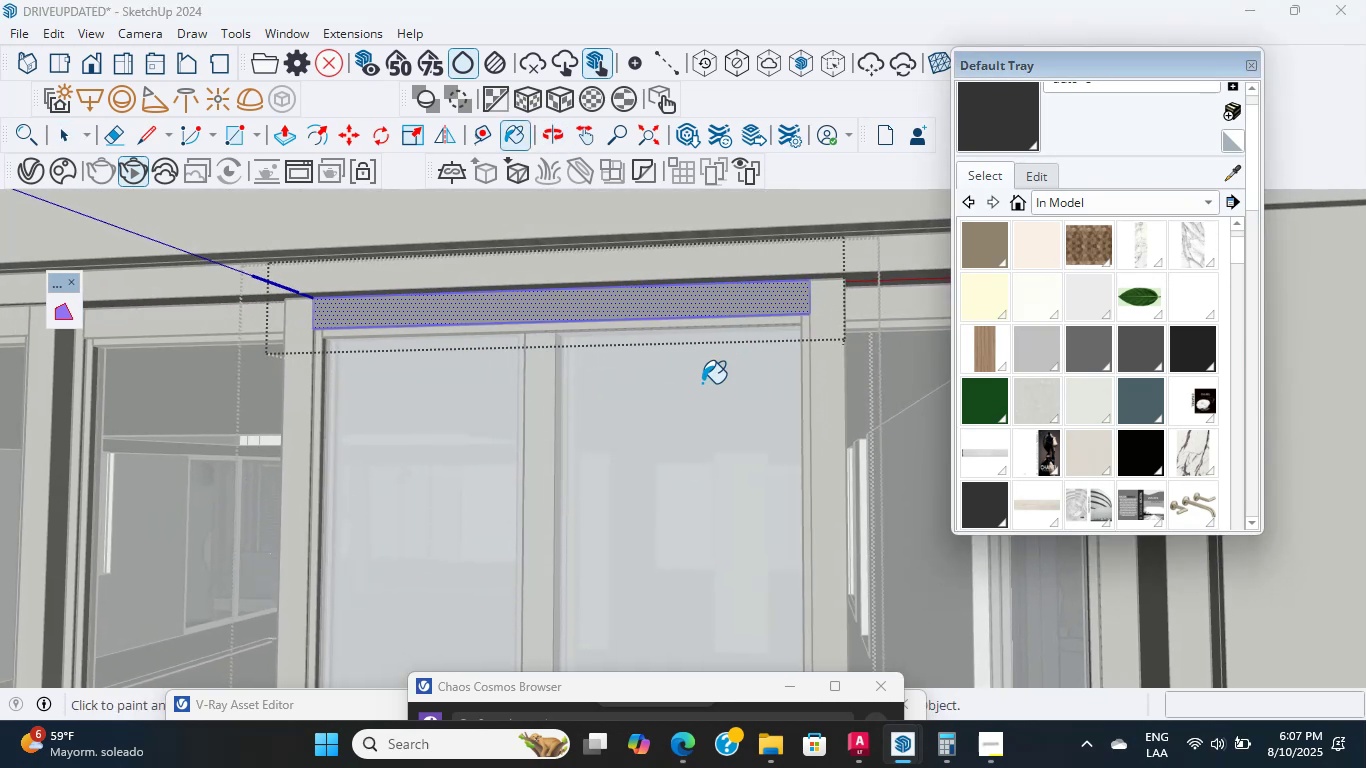 
scroll: coordinate [707, 417], scroll_direction: up, amount: 3.0
 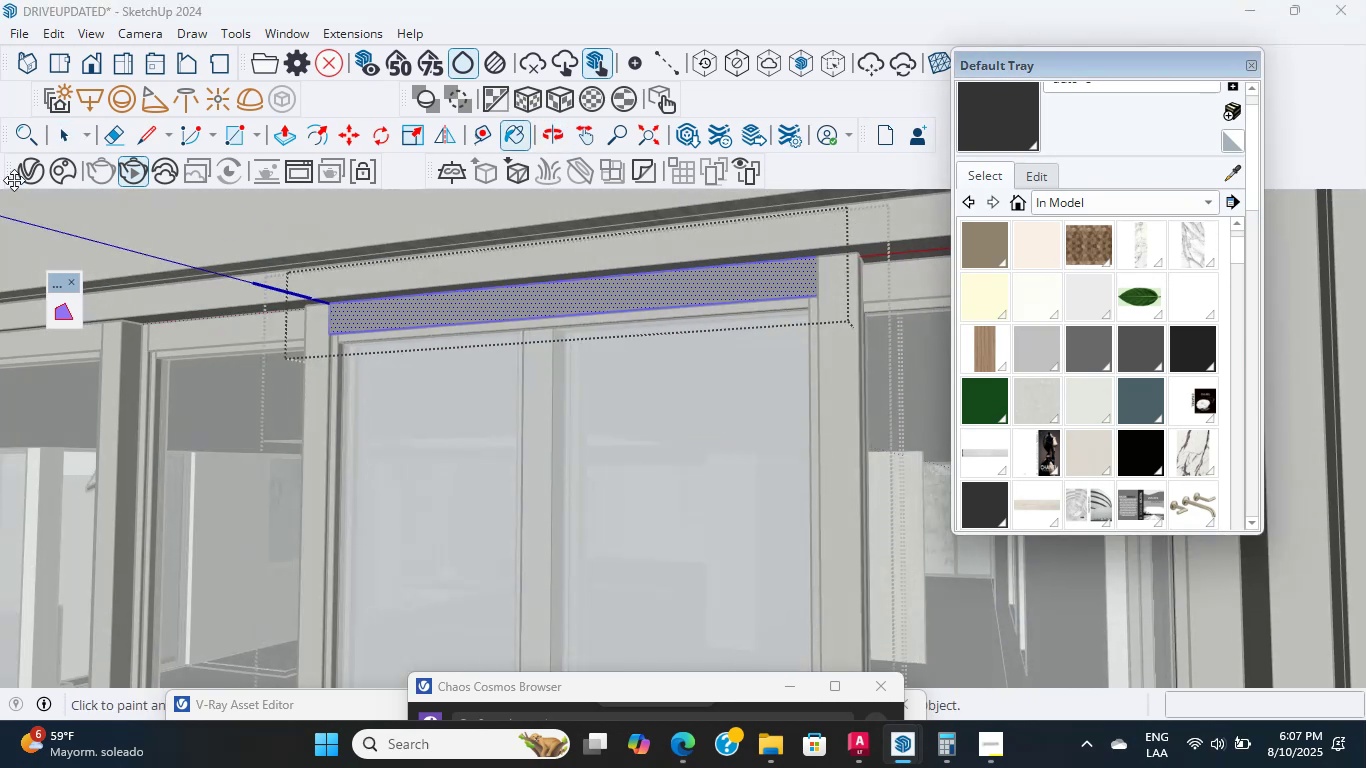 
left_click([54, 136])
 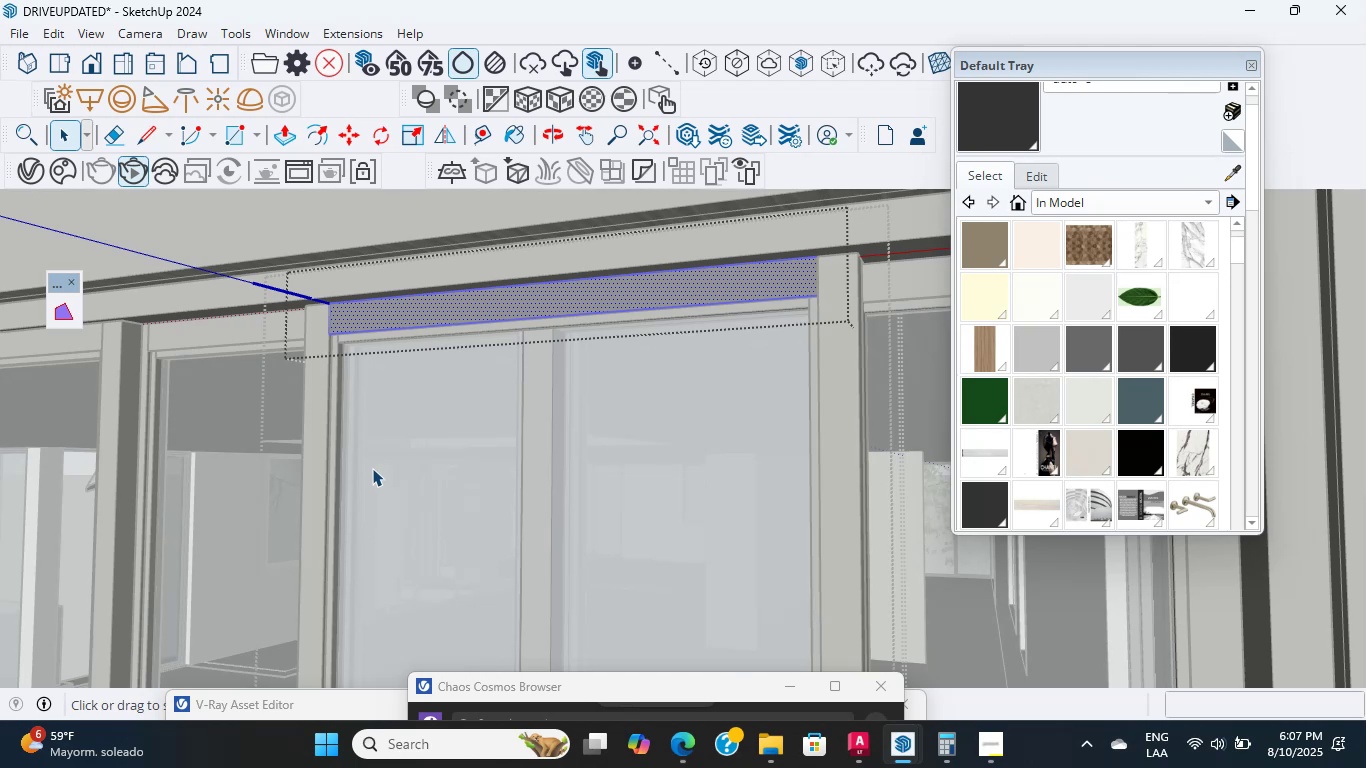 
left_click([347, 482])
 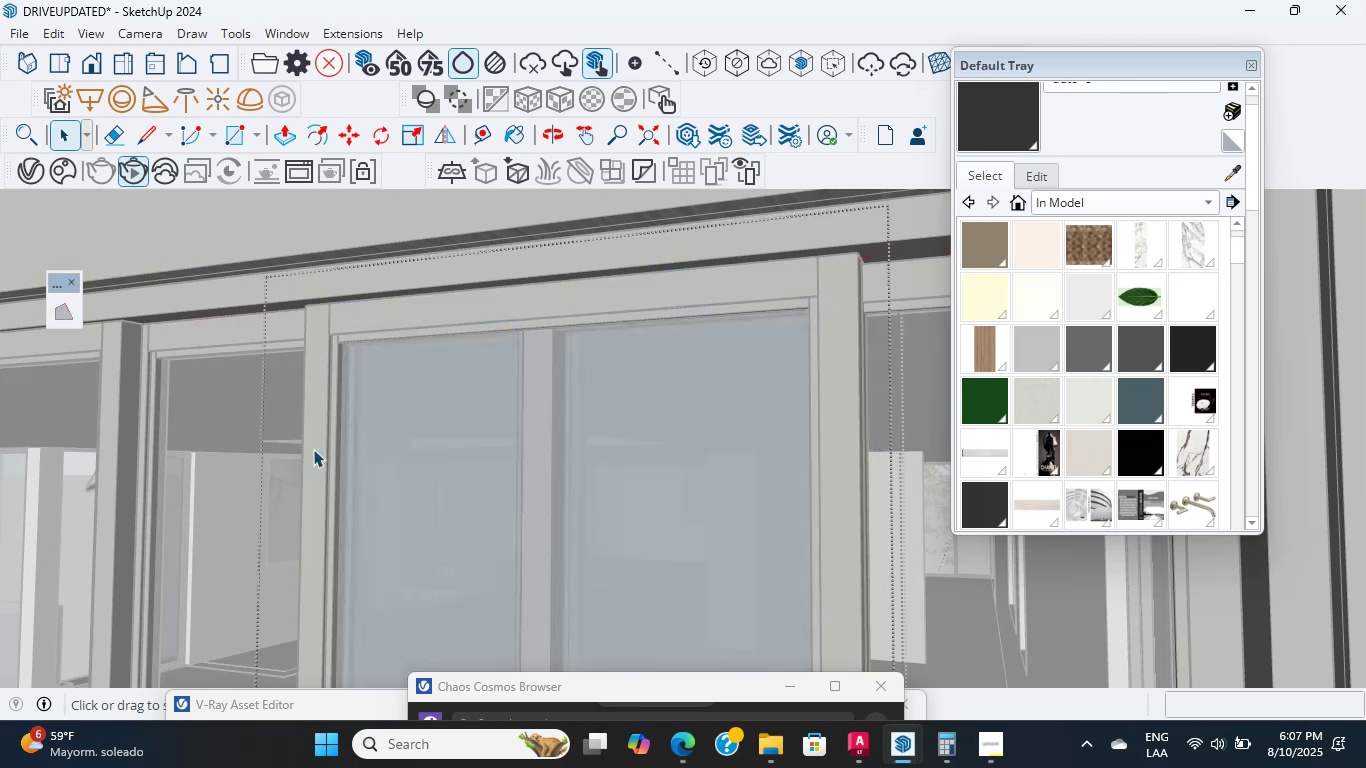 
triple_click([313, 448])
 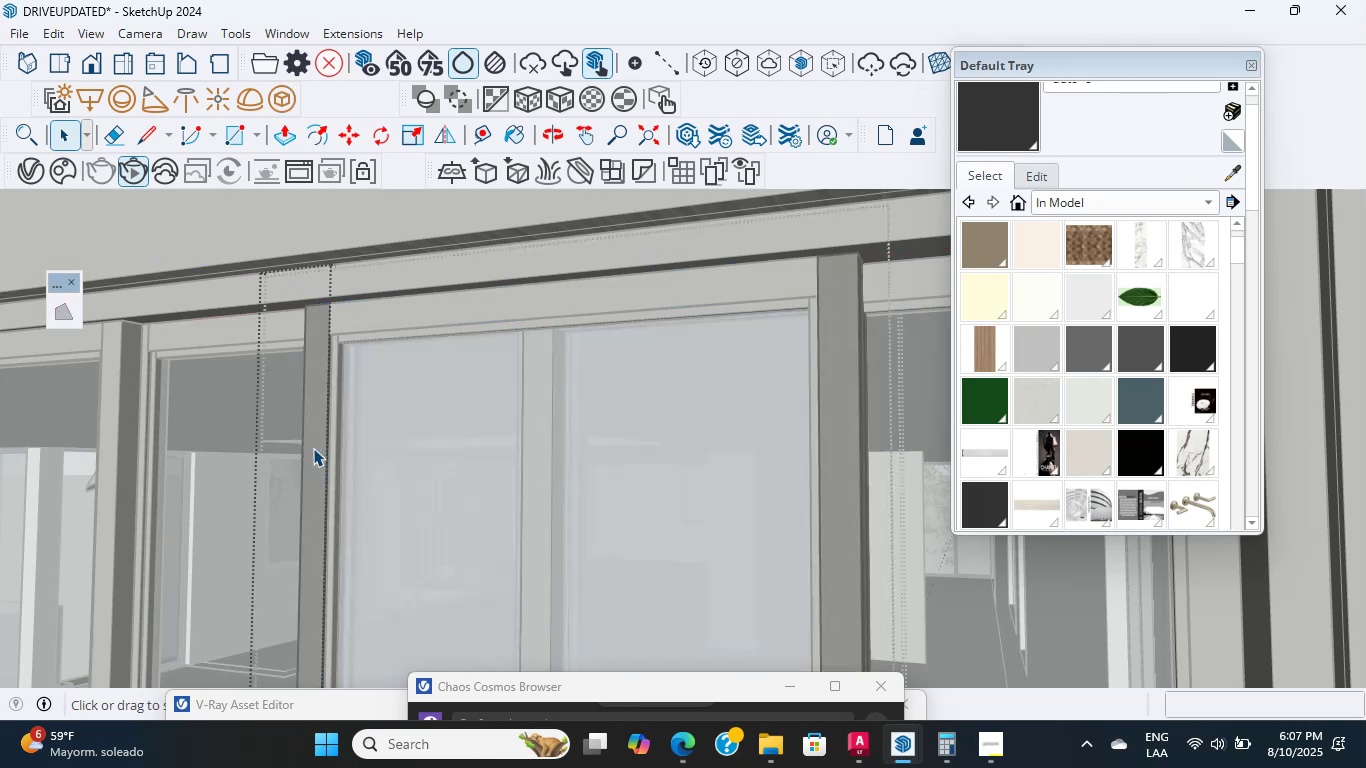 
scroll: coordinate [371, 442], scroll_direction: up, amount: 12.0
 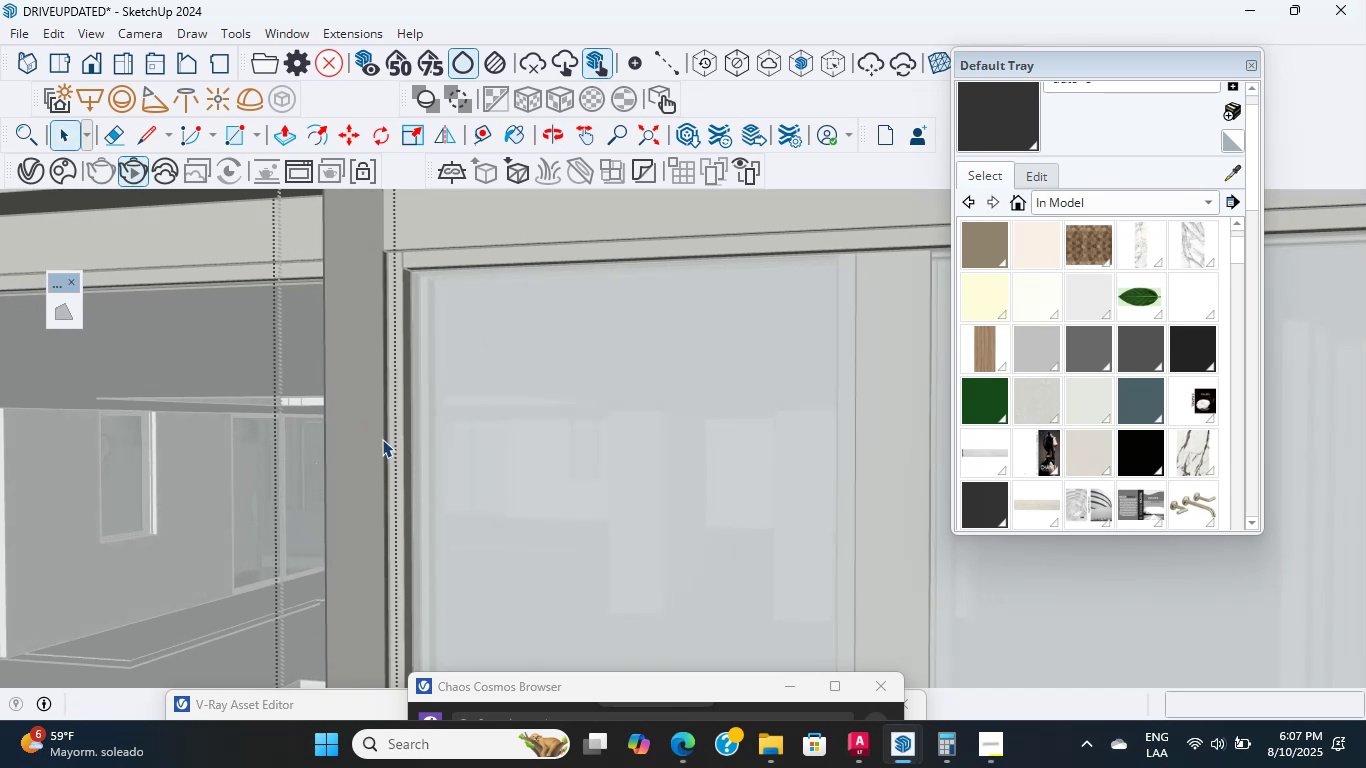 
wait(5.47)
 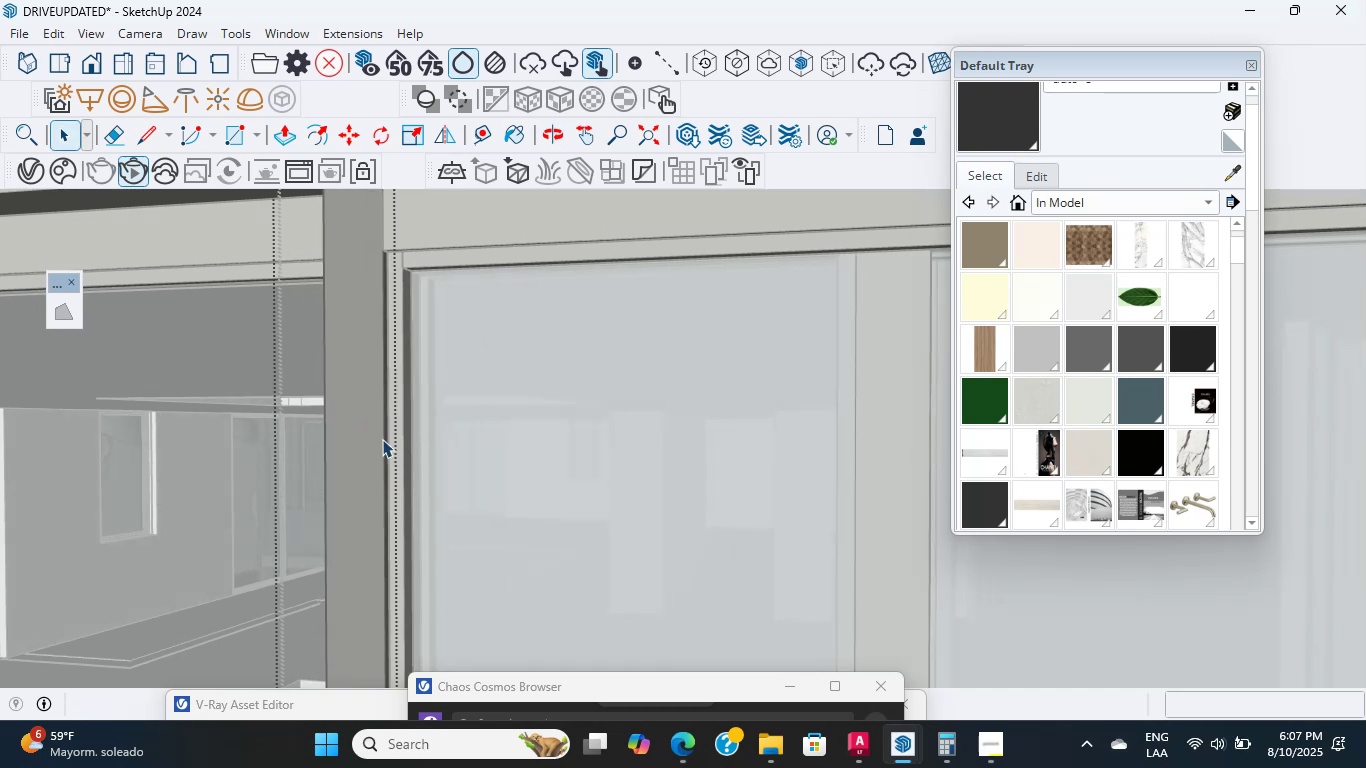 
scroll: coordinate [392, 453], scroll_direction: up, amount: 6.0
 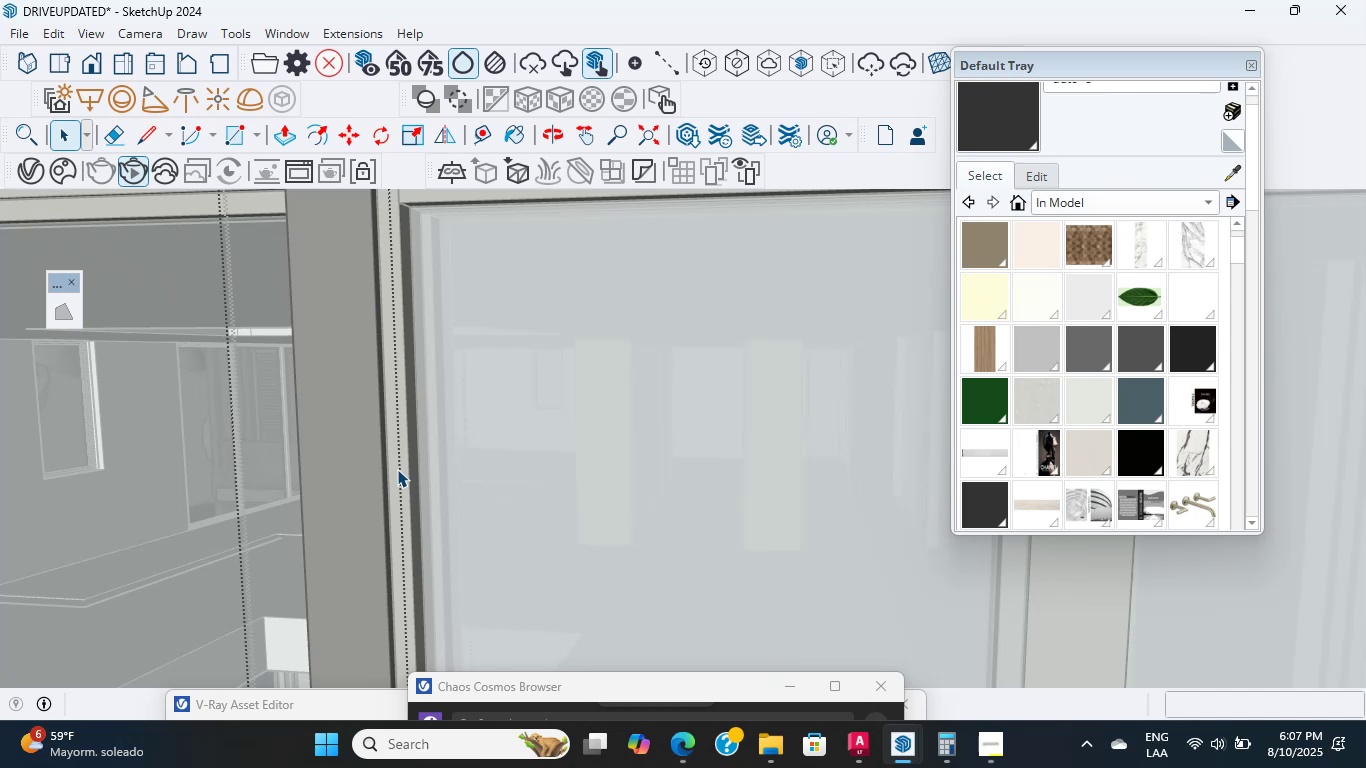 
wait(11.02)
 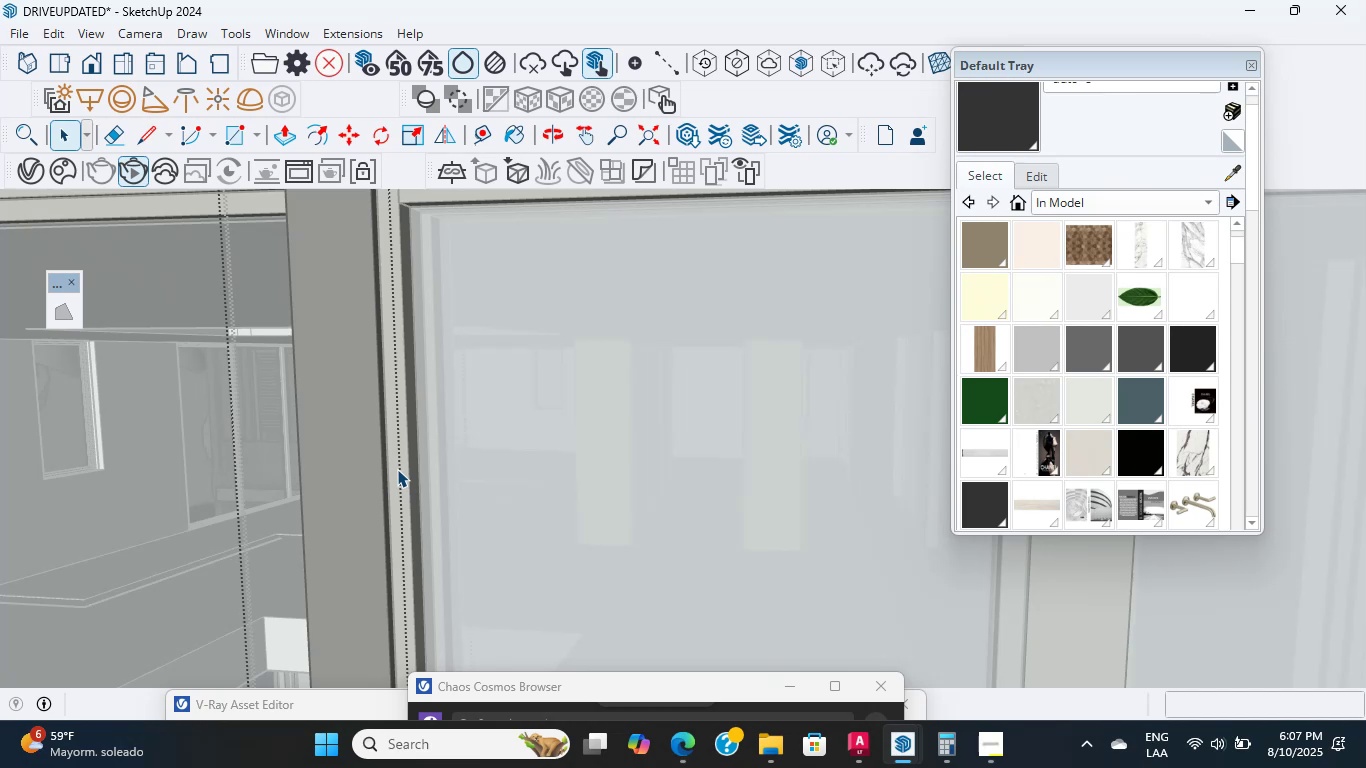 
scroll: coordinate [397, 469], scroll_direction: up, amount: 5.0
 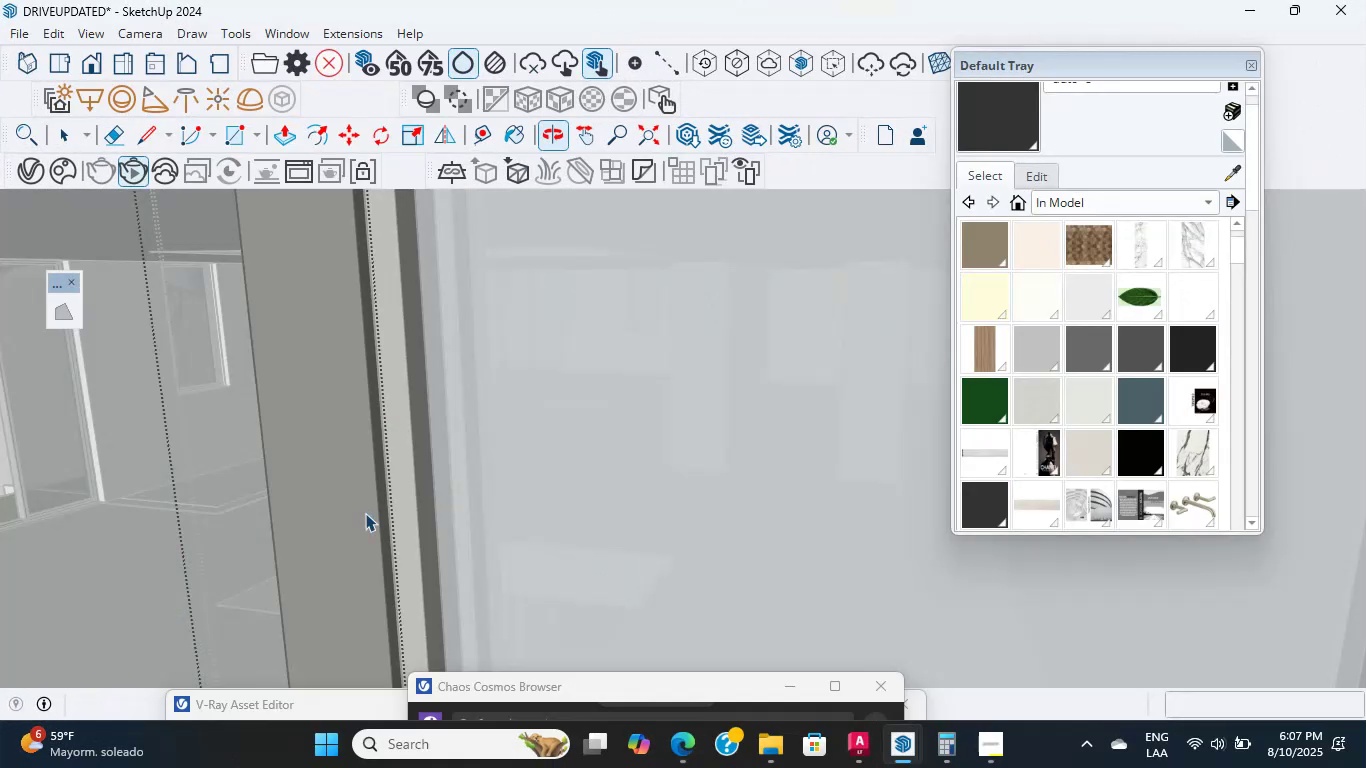 
wait(7.54)
 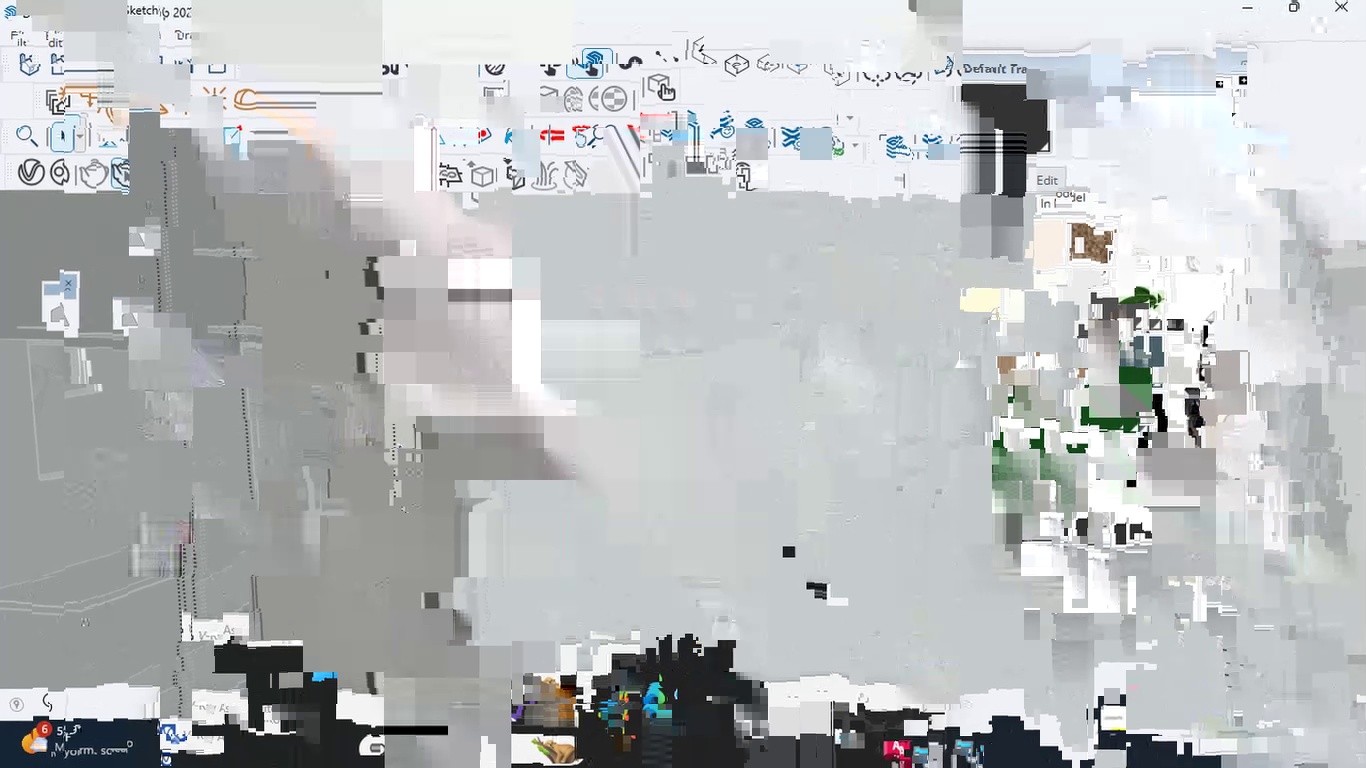 
middle_click([365, 513])
 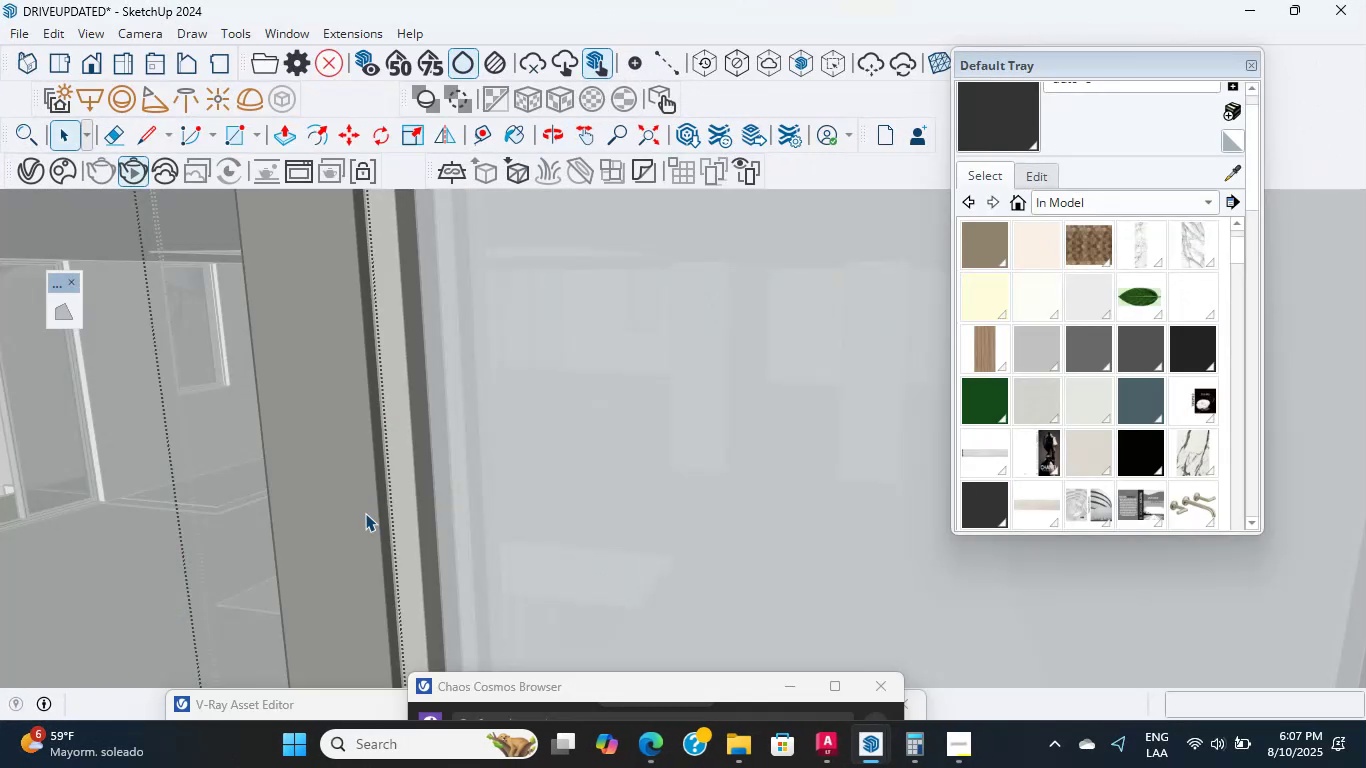 
scroll: coordinate [405, 490], scroll_direction: down, amount: 6.0
 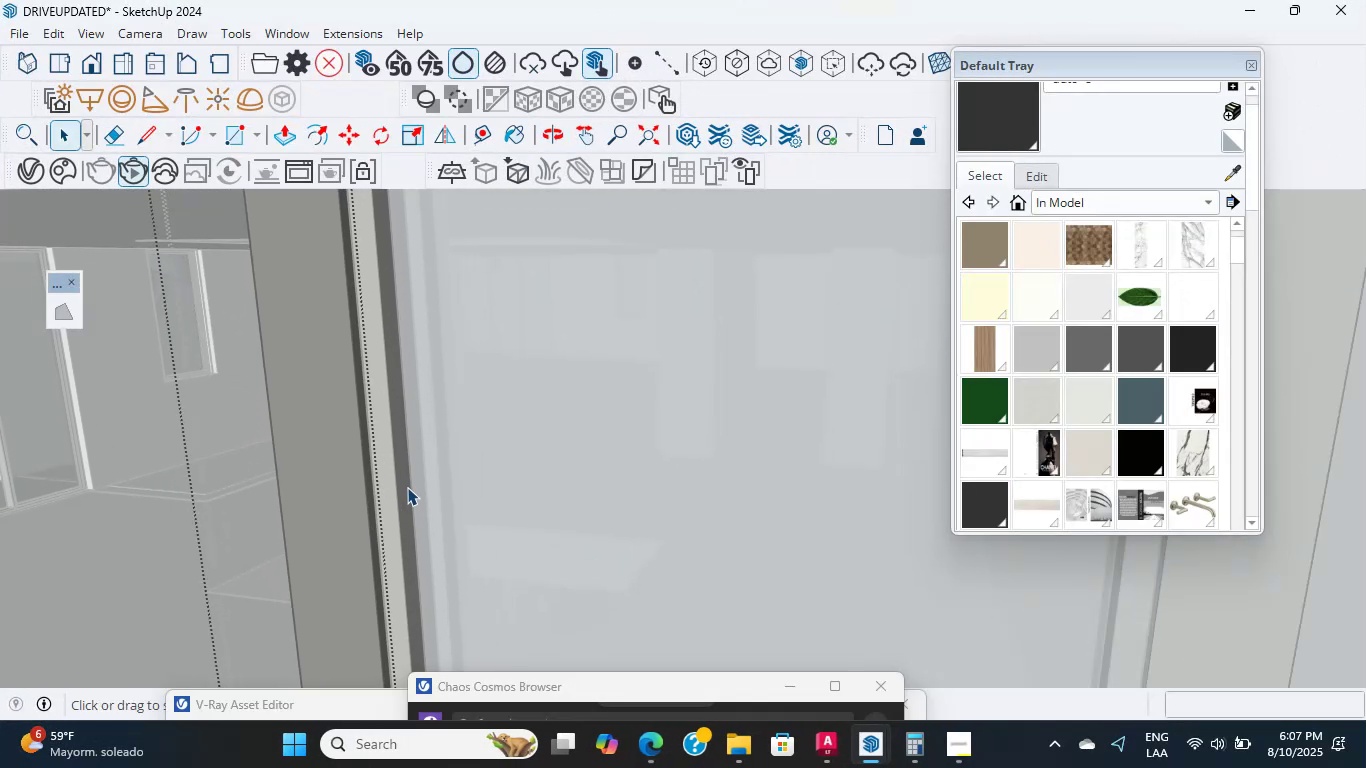 
double_click([407, 487])
 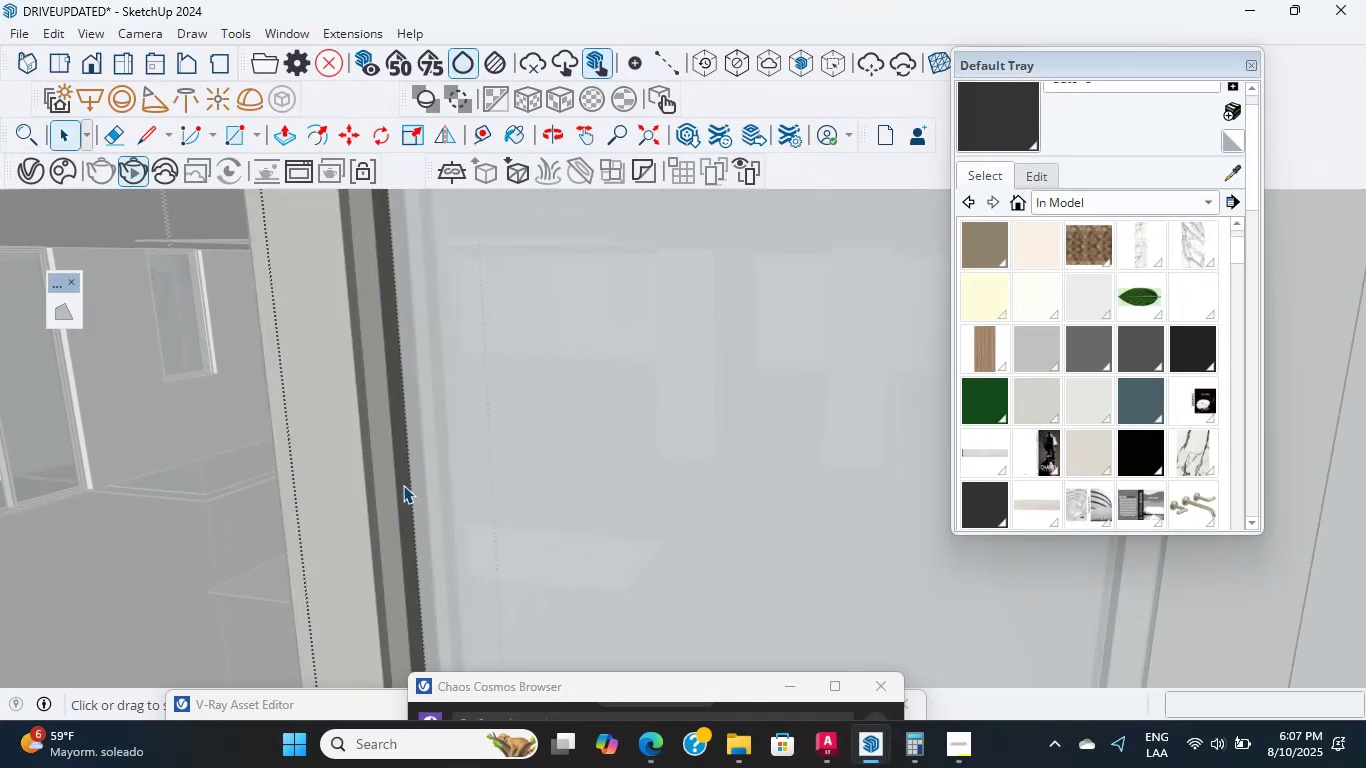 
scroll: coordinate [394, 481], scroll_direction: up, amount: 4.0
 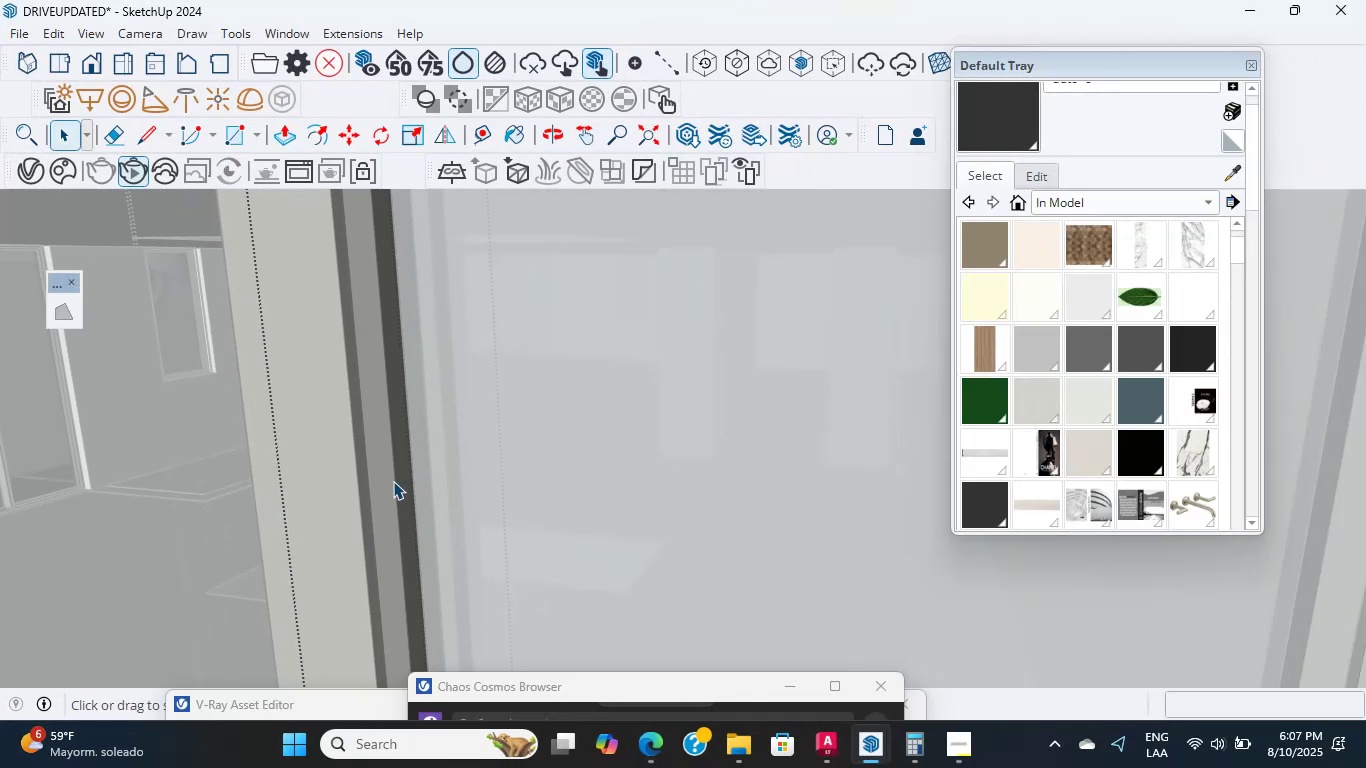 
scroll: coordinate [393, 481], scroll_direction: down, amount: 8.0
 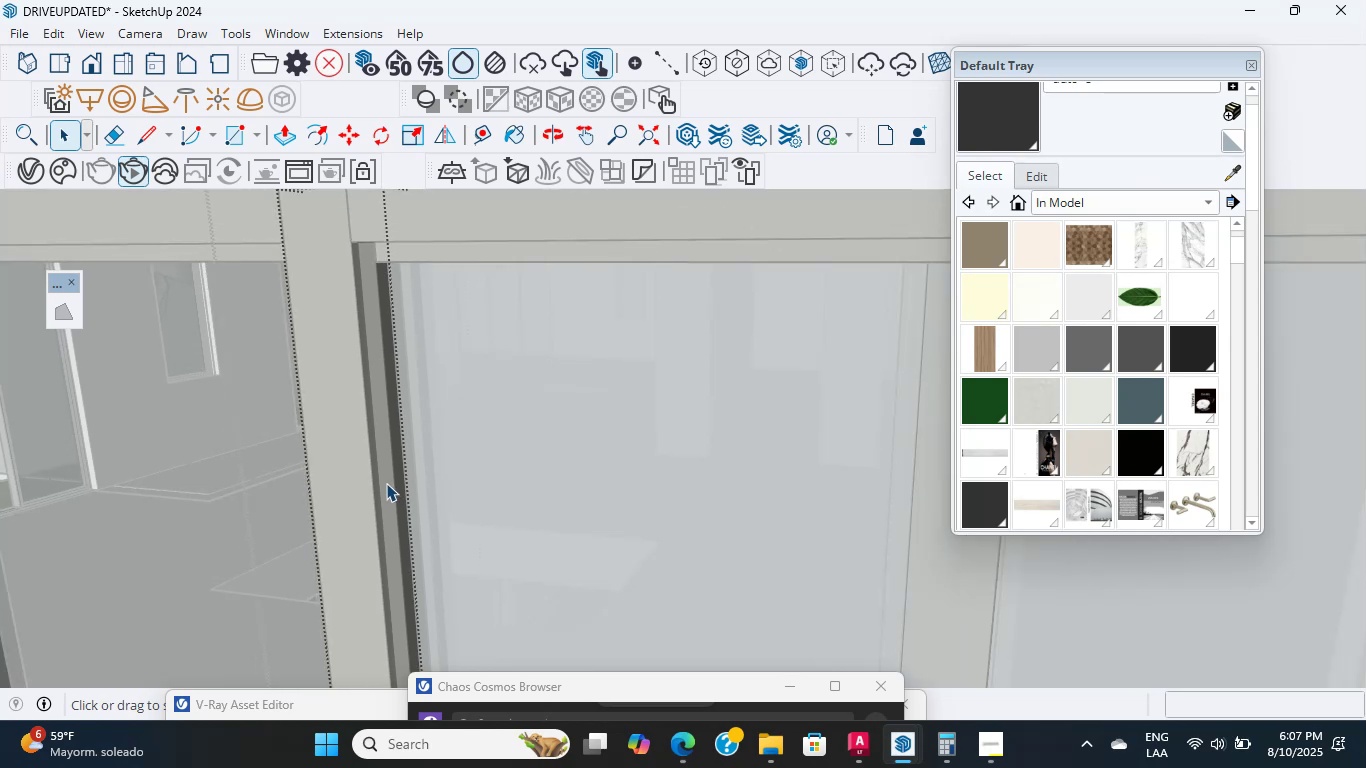 
wait(7.61)
 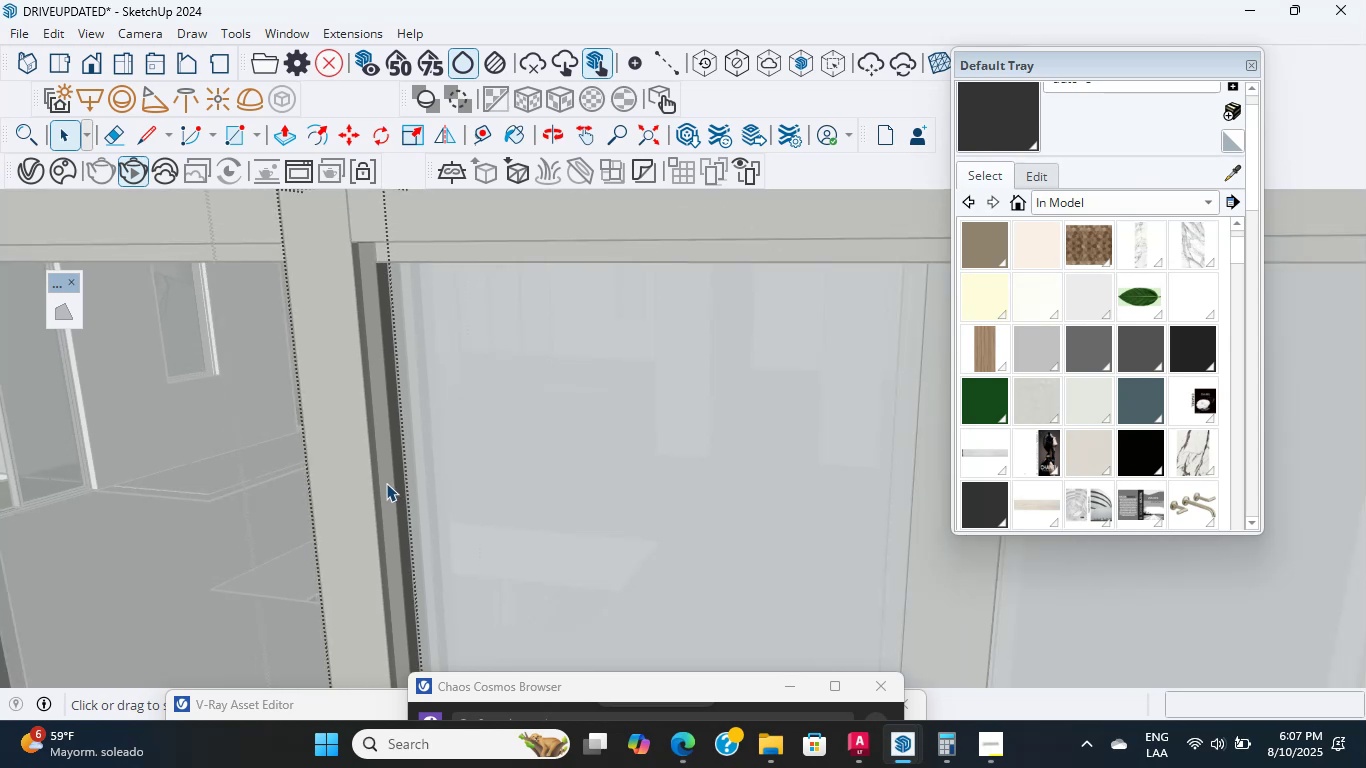 
scroll: coordinate [350, 458], scroll_direction: down, amount: 16.0
 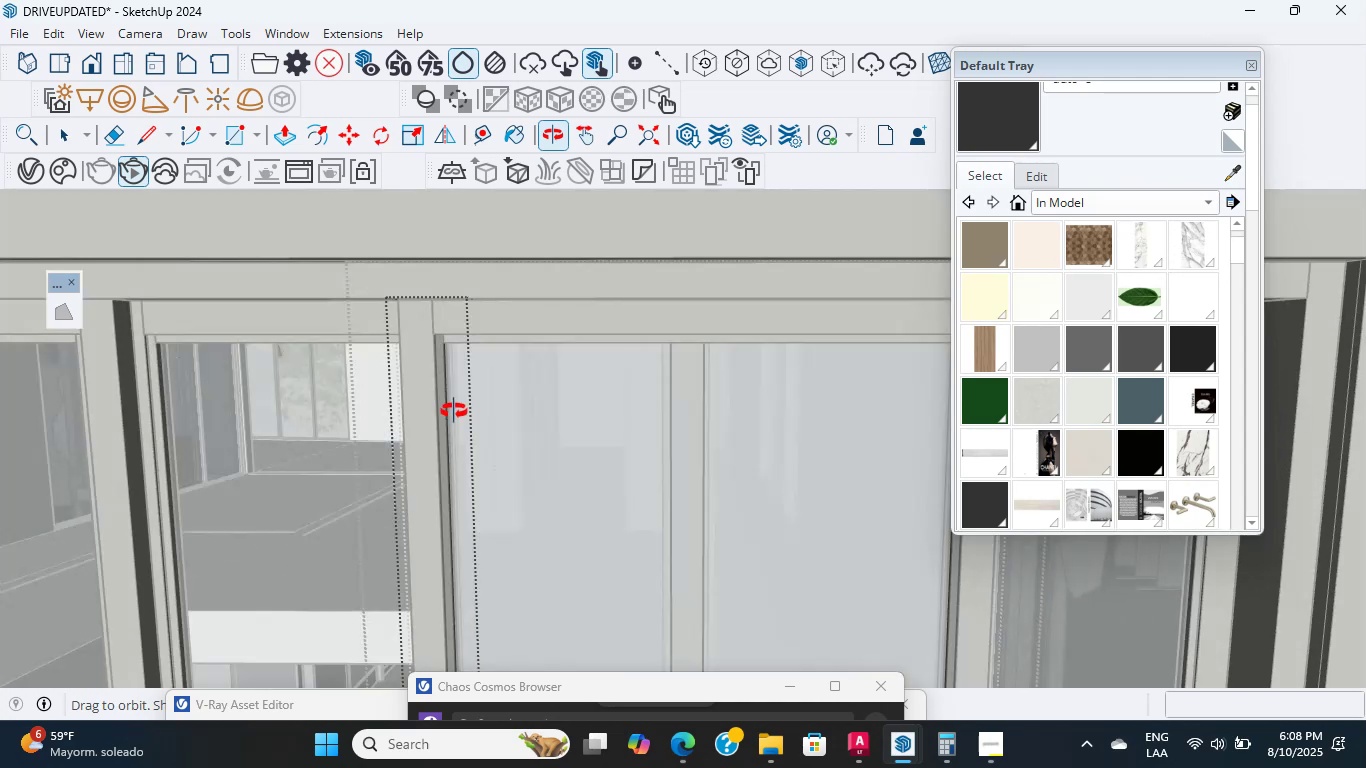 
scroll: coordinate [573, 380], scroll_direction: up, amount: 7.0
 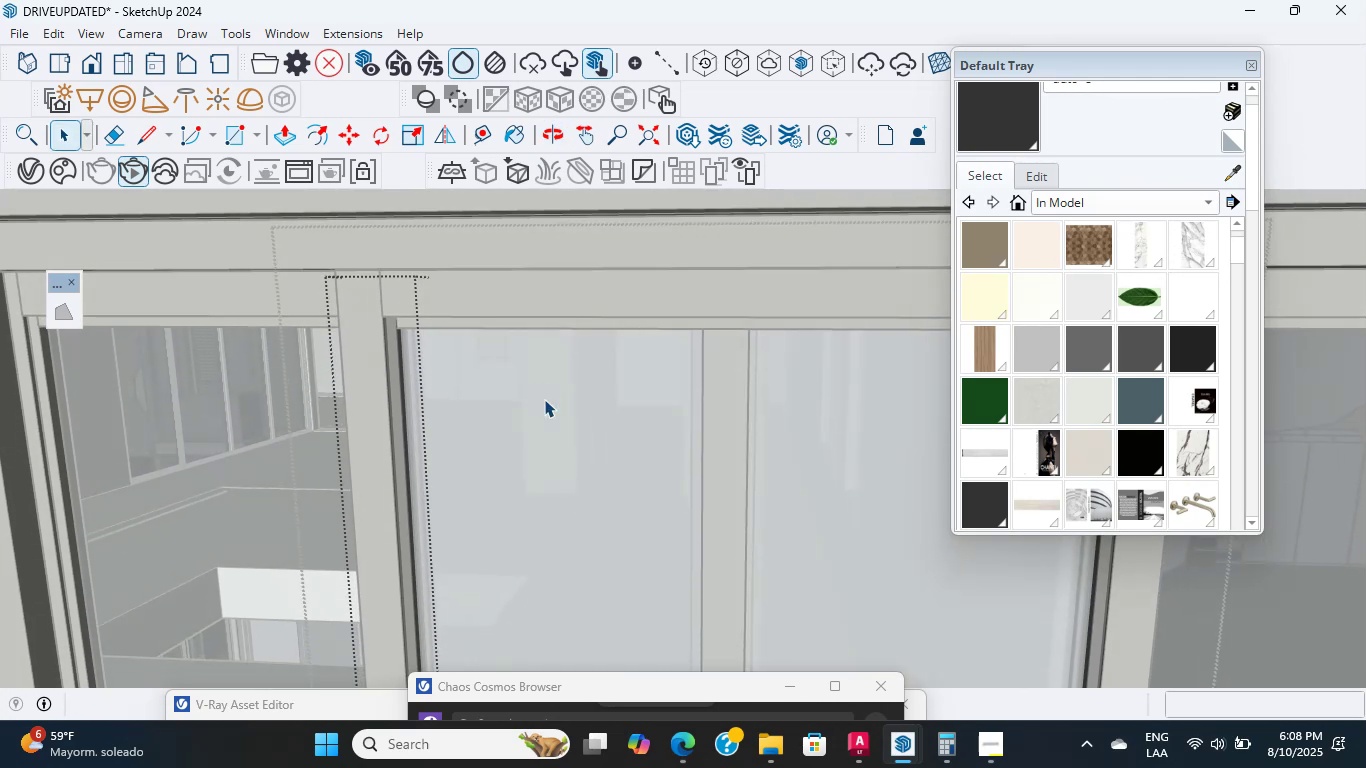 
wait(6.08)
 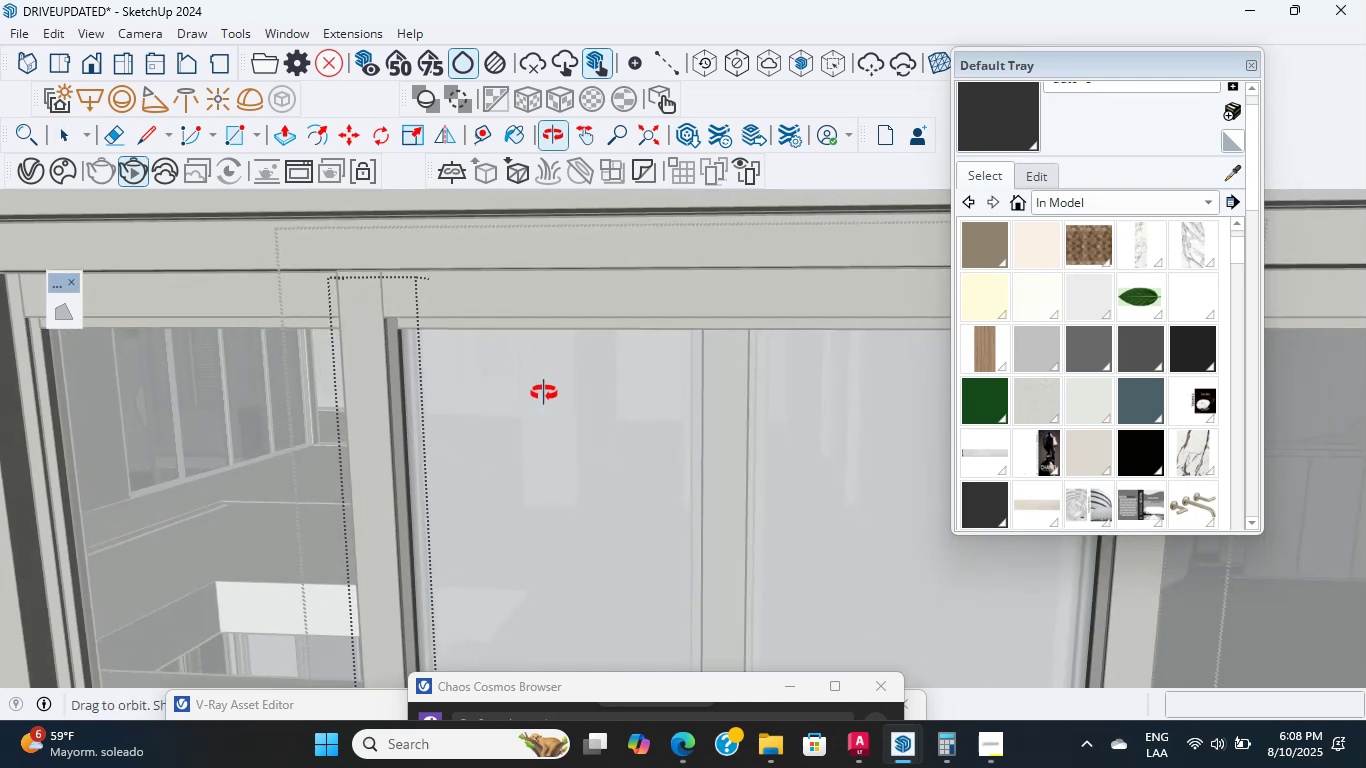 
scroll: coordinate [364, 548], scroll_direction: down, amount: 8.0
 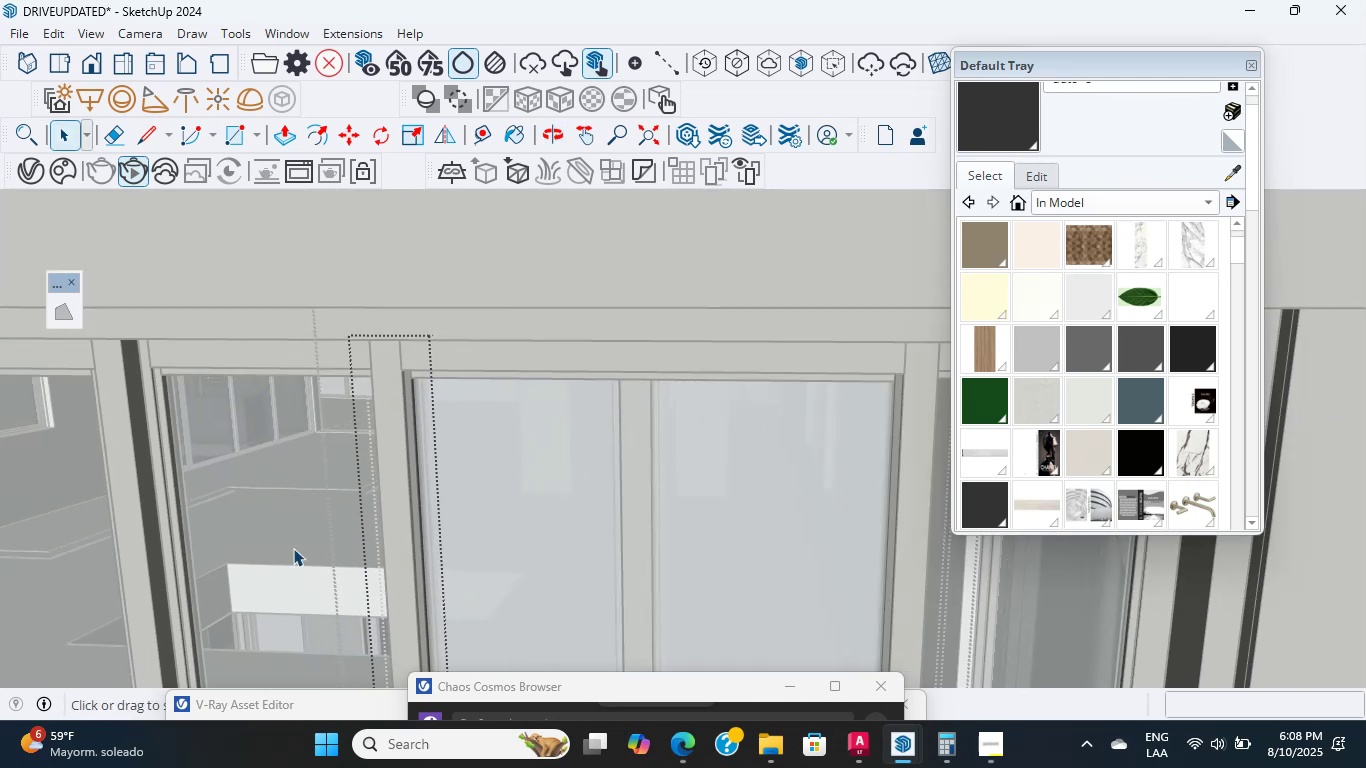 
left_click([293, 547])
 